 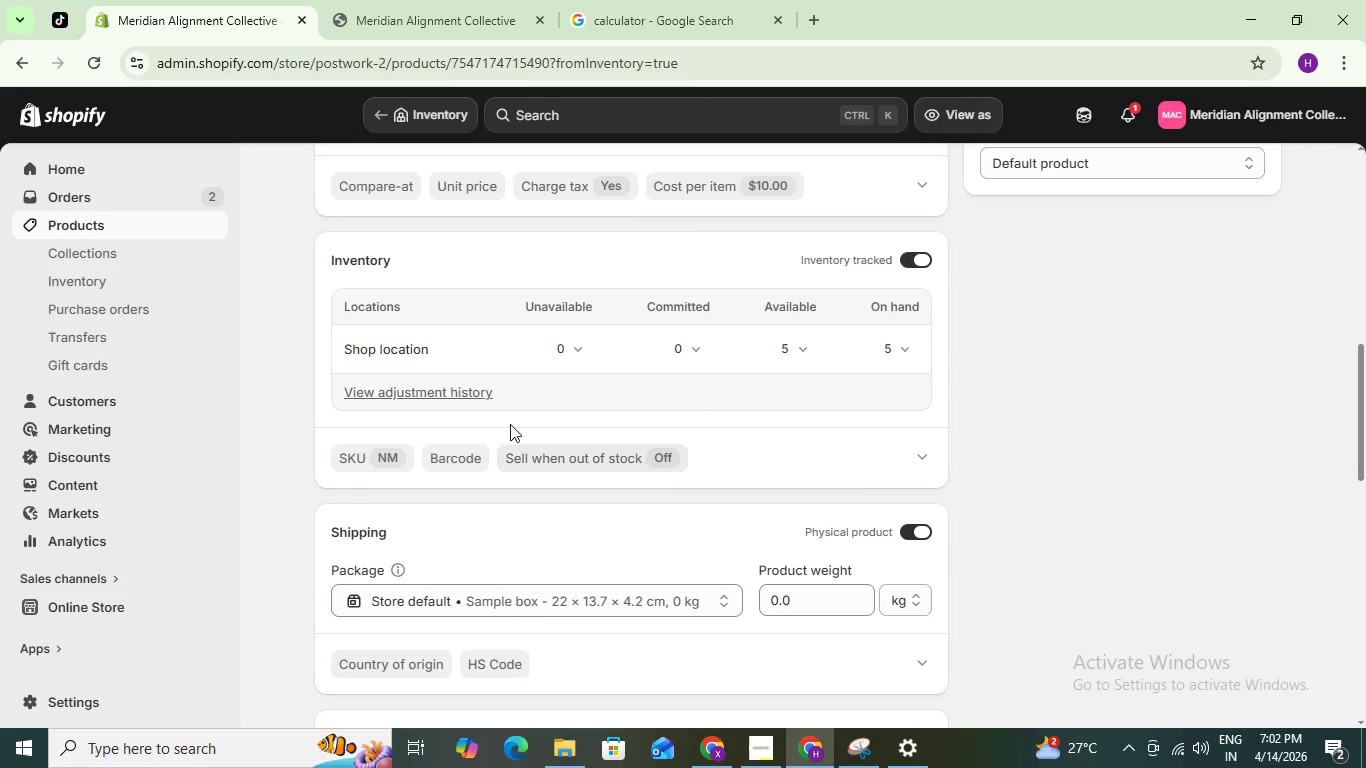 
scroll: coordinate [524, 419], scroll_direction: down, amount: 11.0
 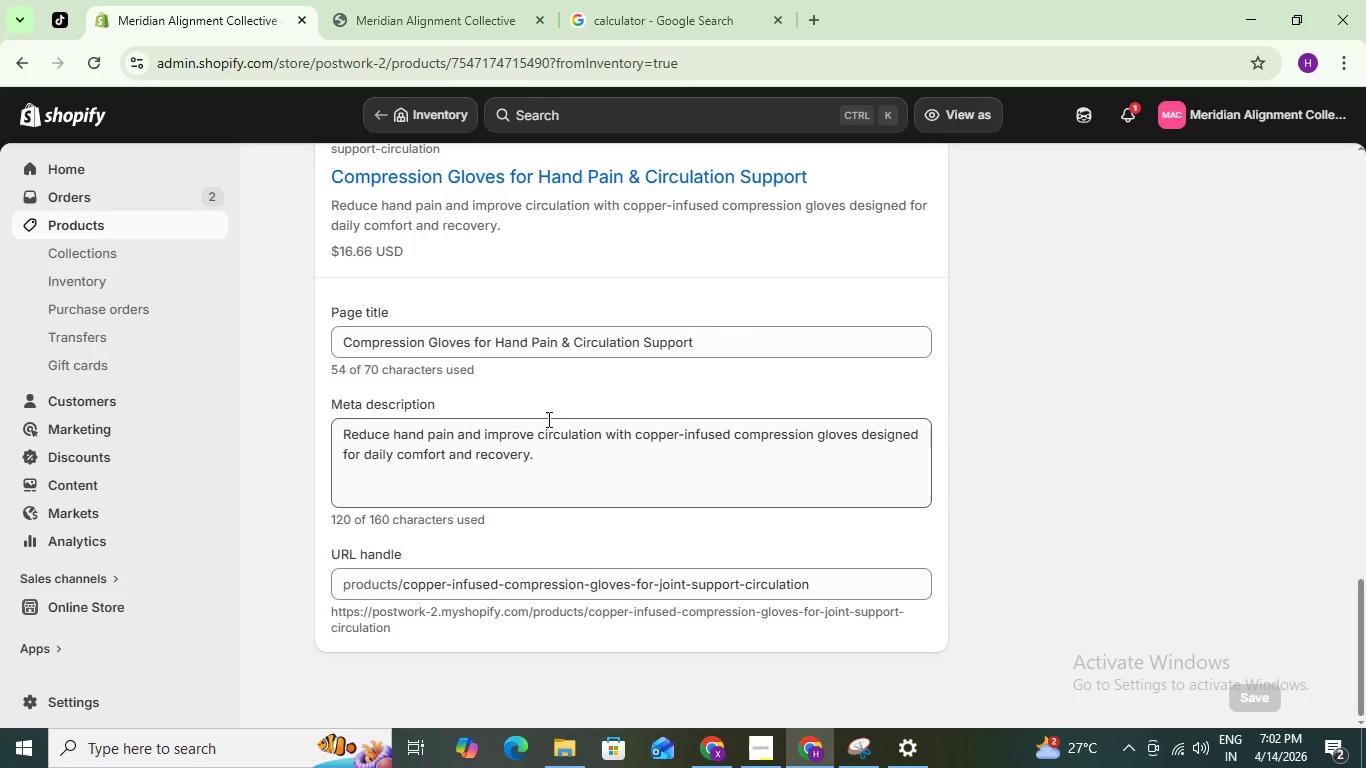 
scroll: coordinate [581, 388], scroll_direction: up, amount: 17.0
 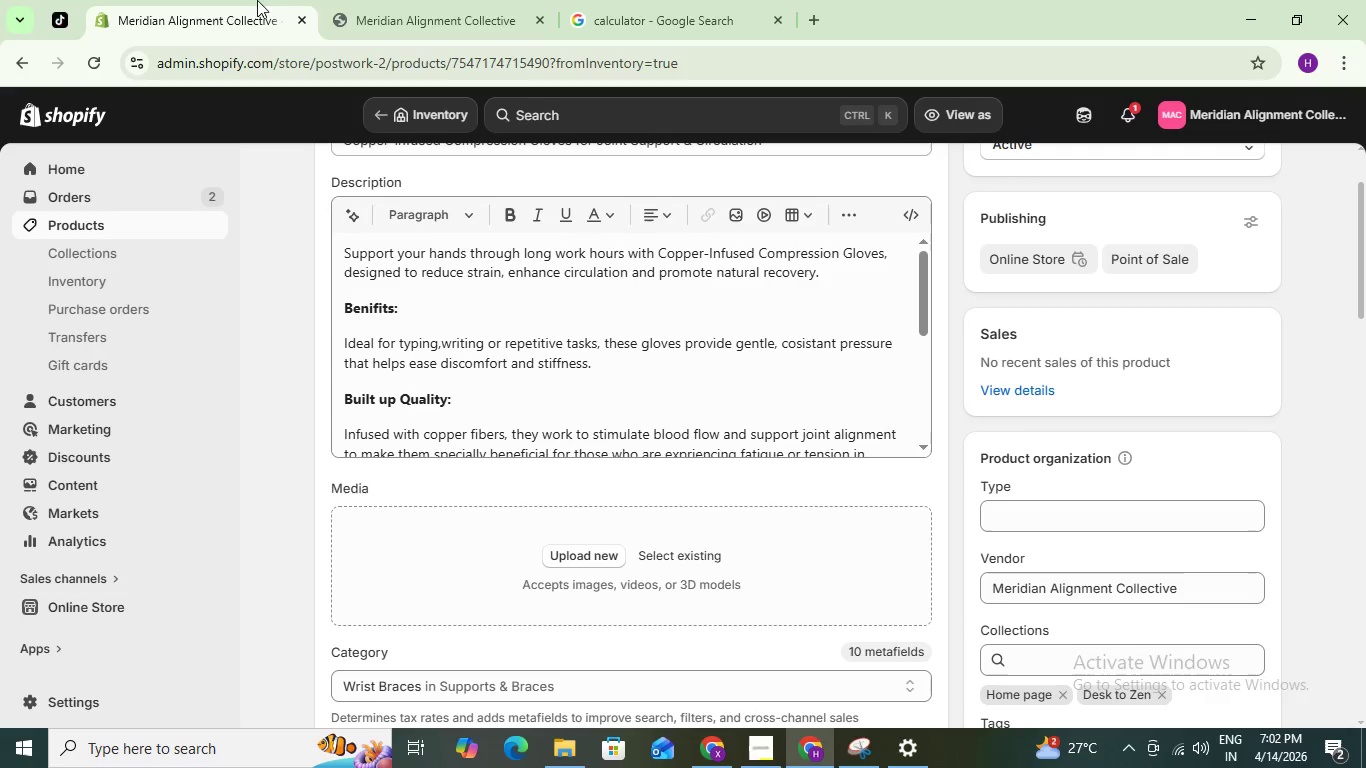 
scroll: coordinate [662, 384], scroll_direction: down, amount: 6.0
 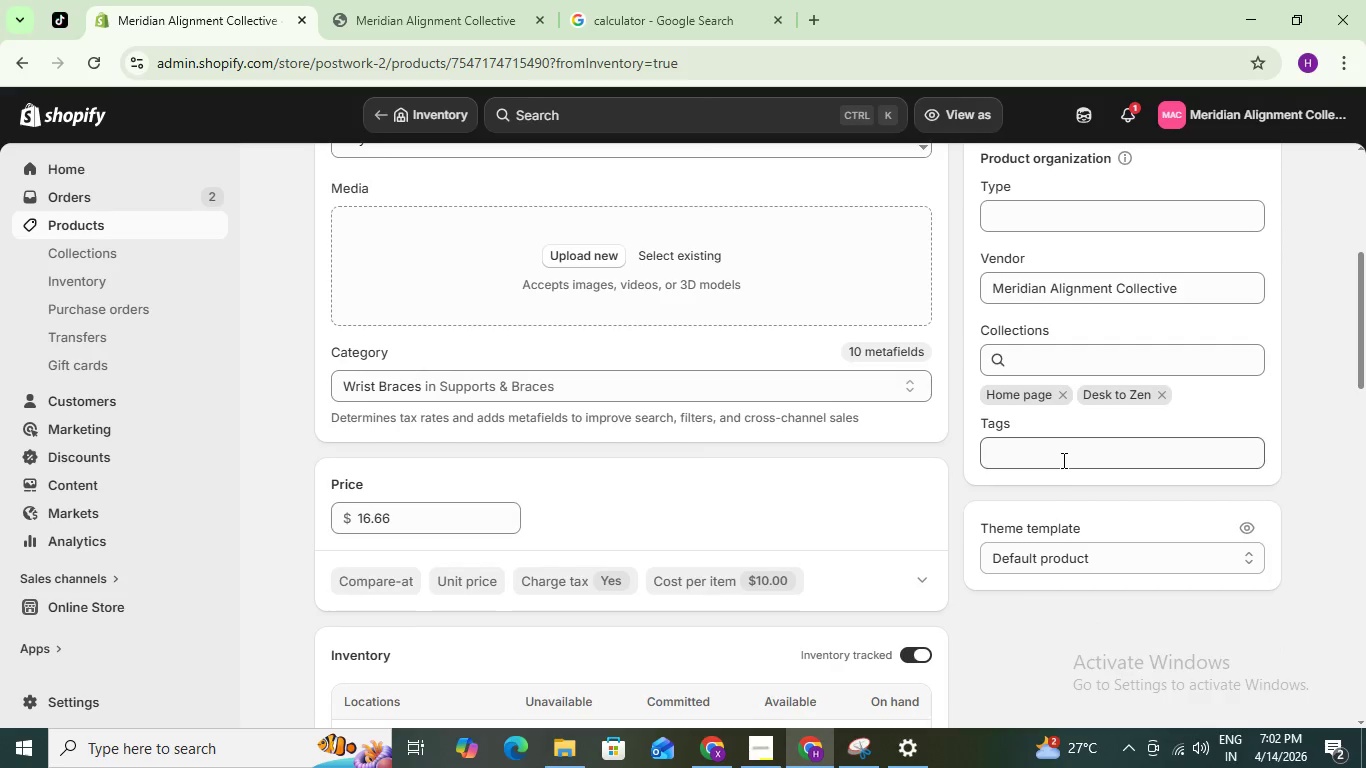 
left_click([1062, 461])
 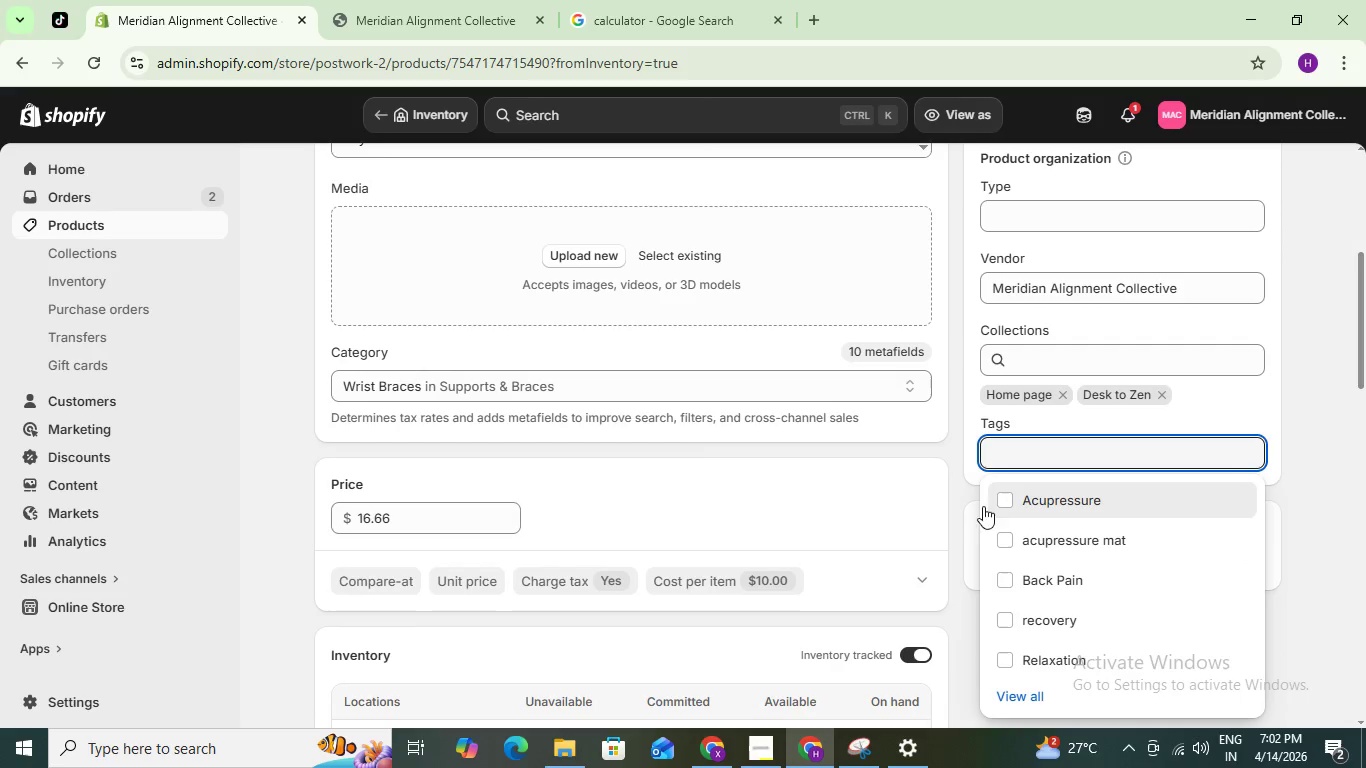 
left_click([1014, 489])
 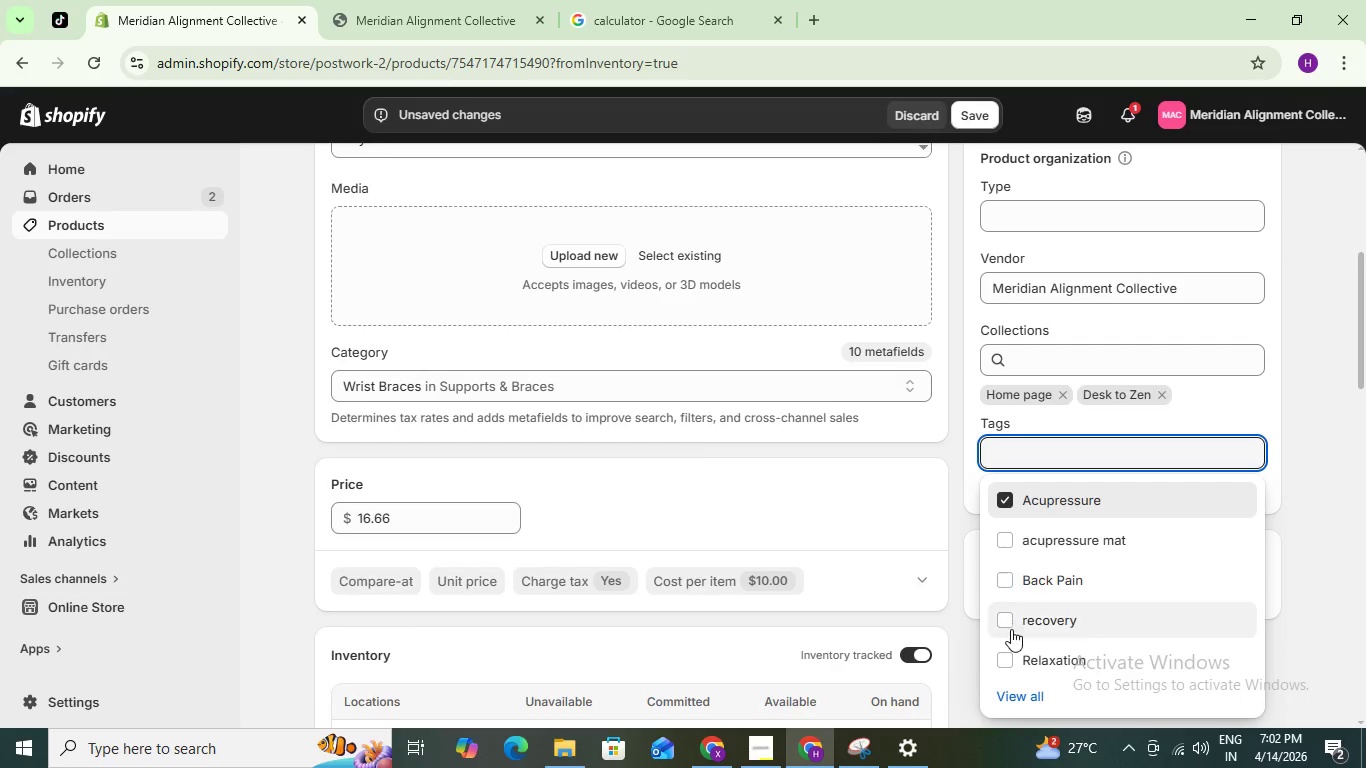 
left_click([1007, 629])
 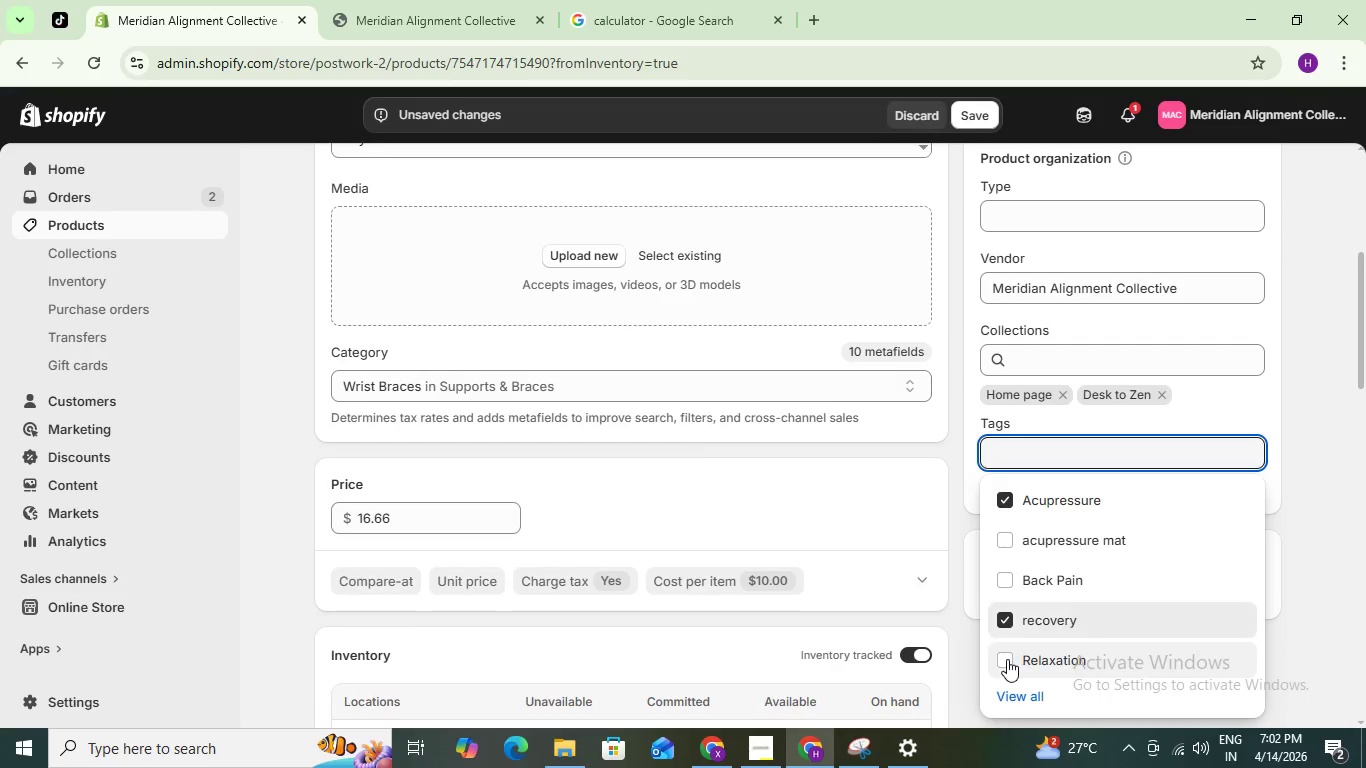 
left_click_drag(start_coordinate=[1006, 659], to_coordinate=[1003, 654])
 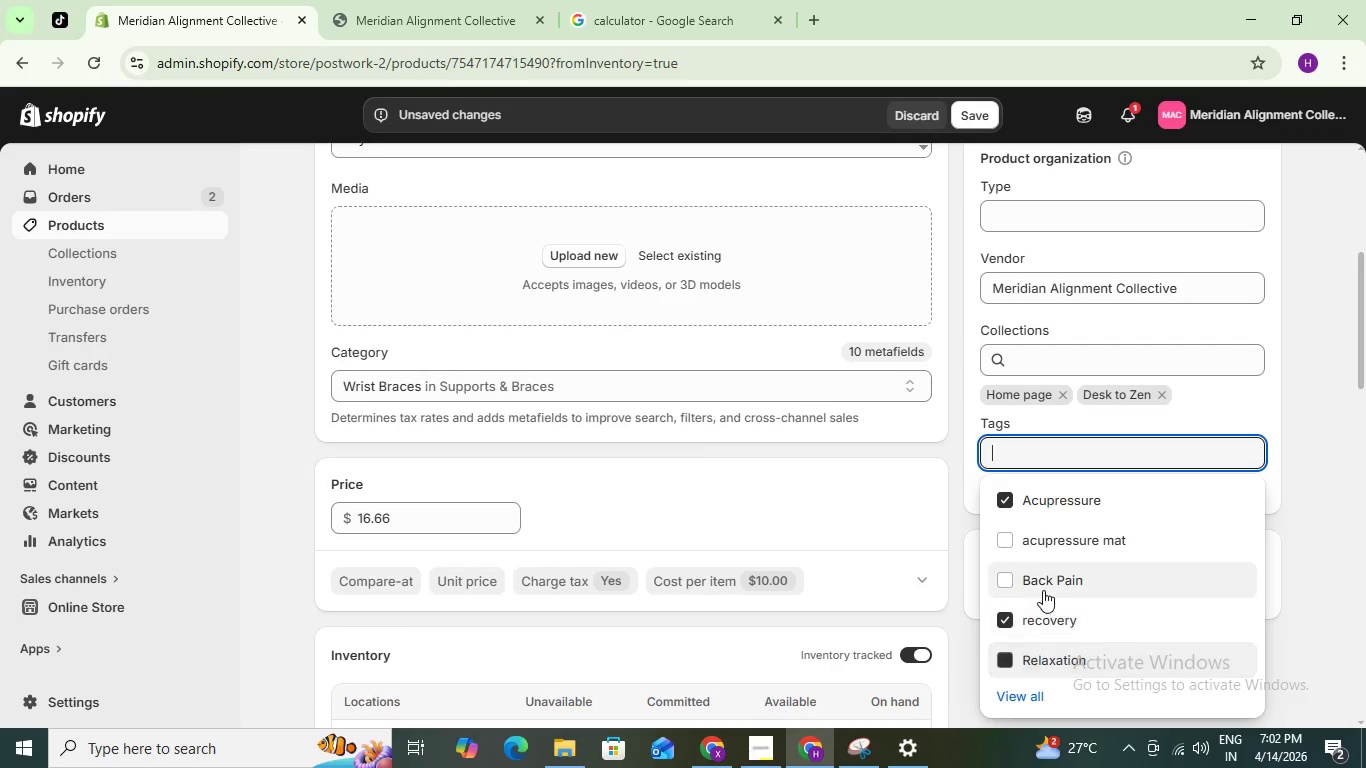 
scroll: coordinate [1043, 585], scroll_direction: down, amount: 2.0
 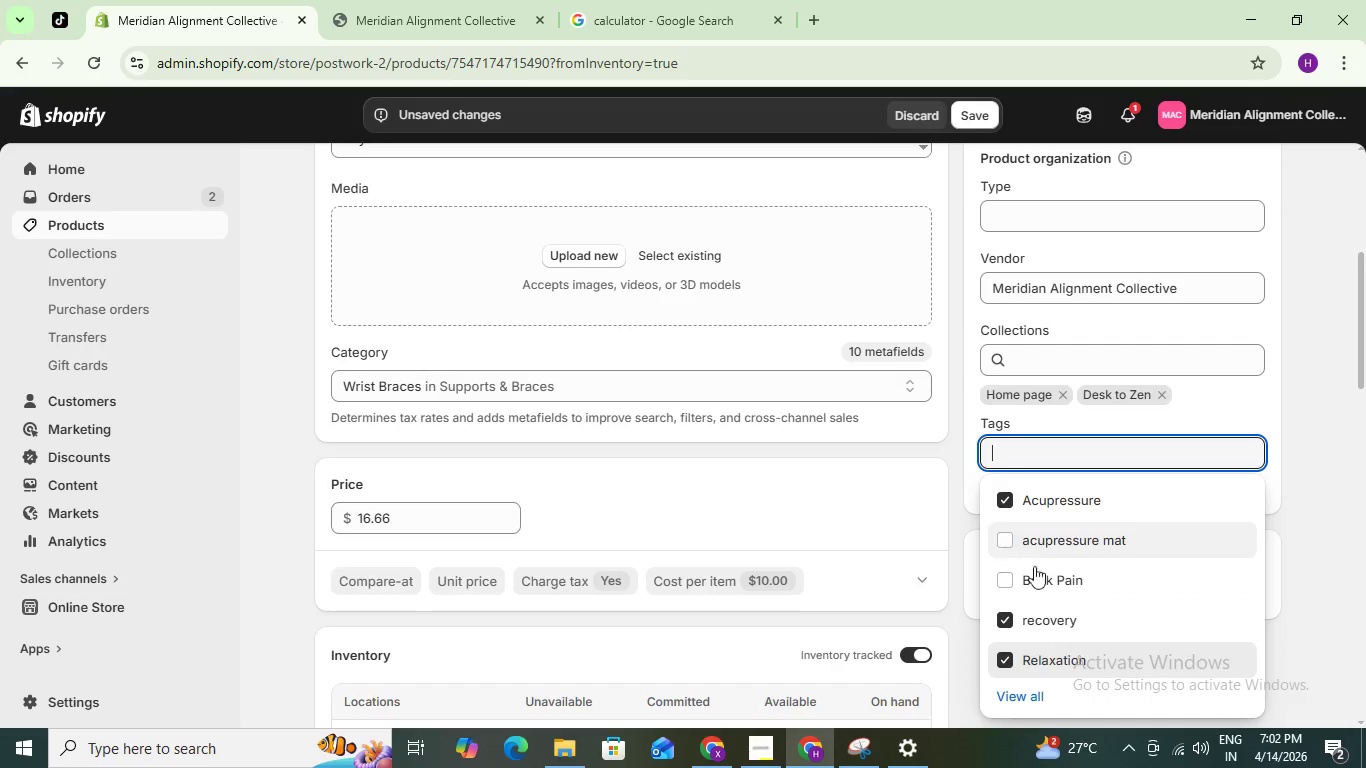 
scroll: coordinate [1061, 608], scroll_direction: none, amount: 0.0
 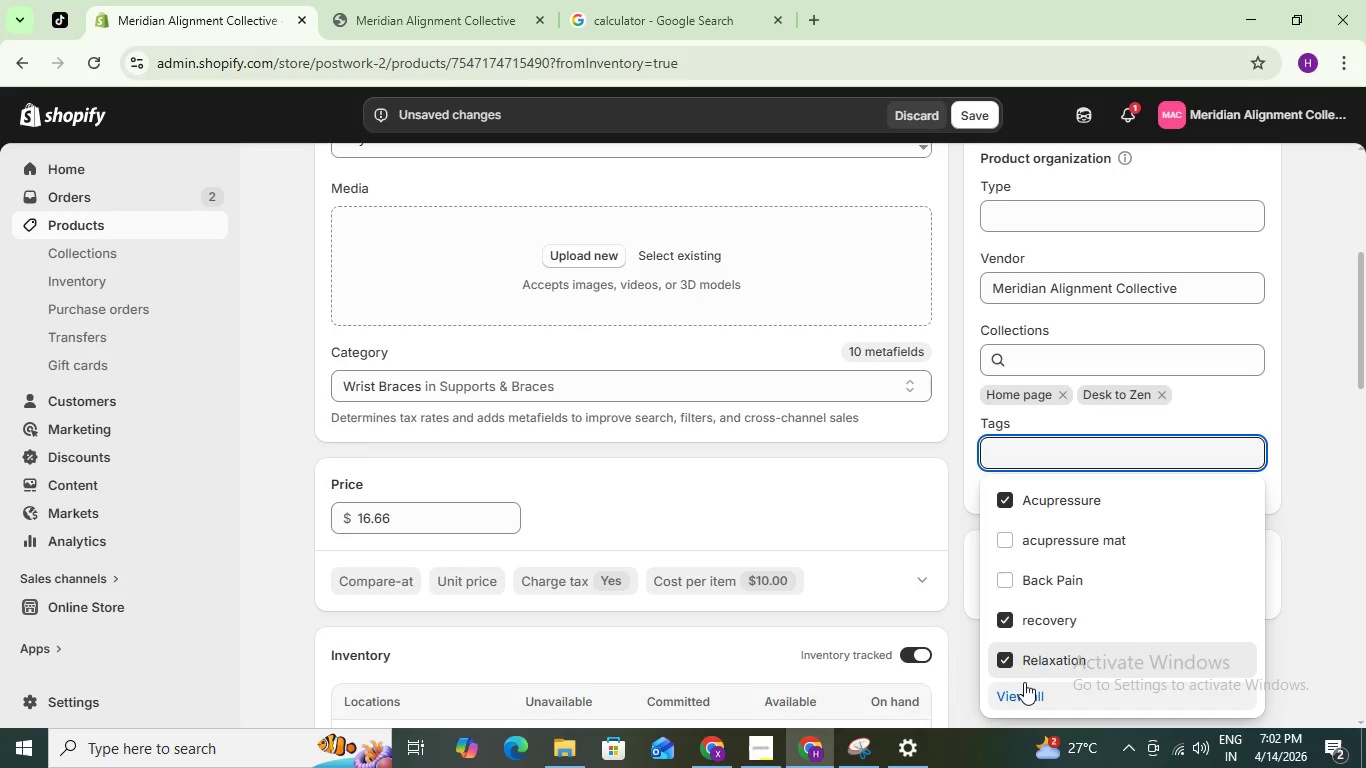 
left_click([1023, 683])
 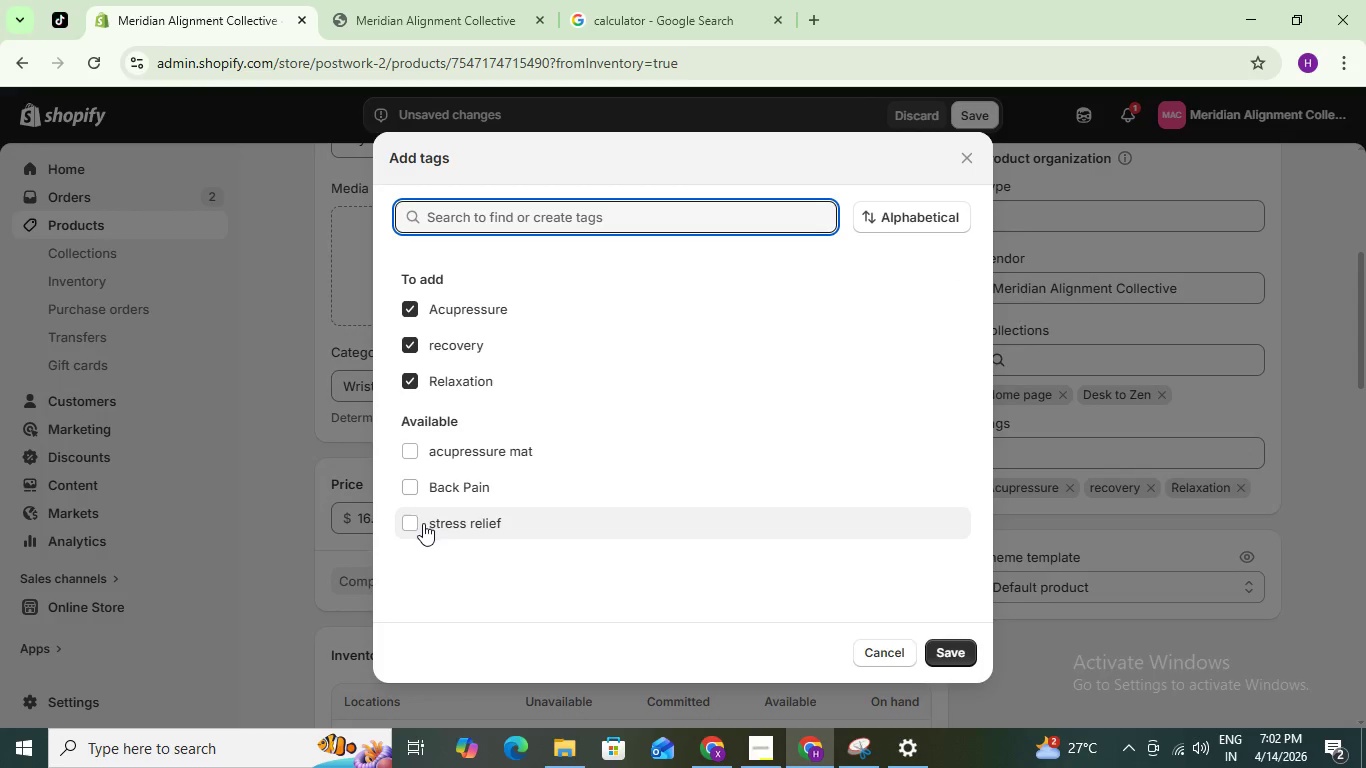 
left_click([407, 524])
 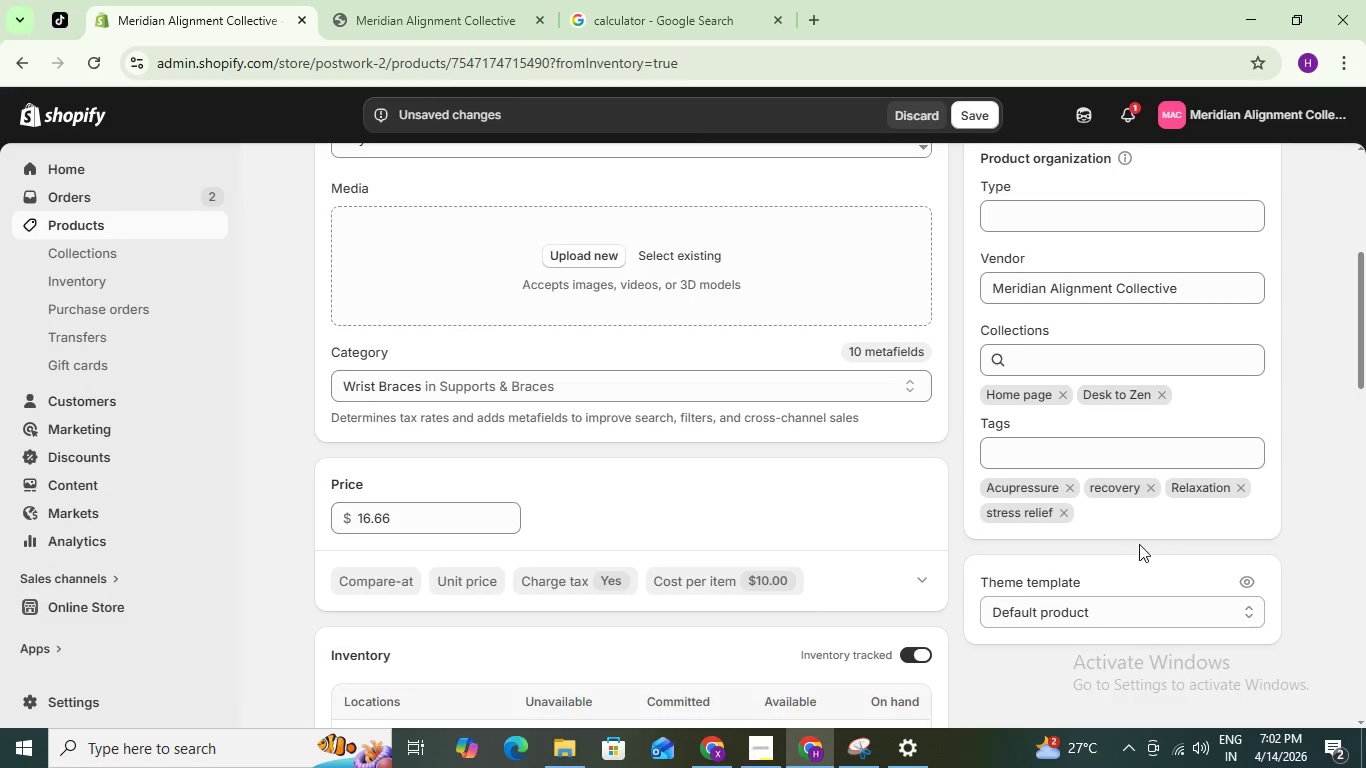 
left_click([987, 115])
 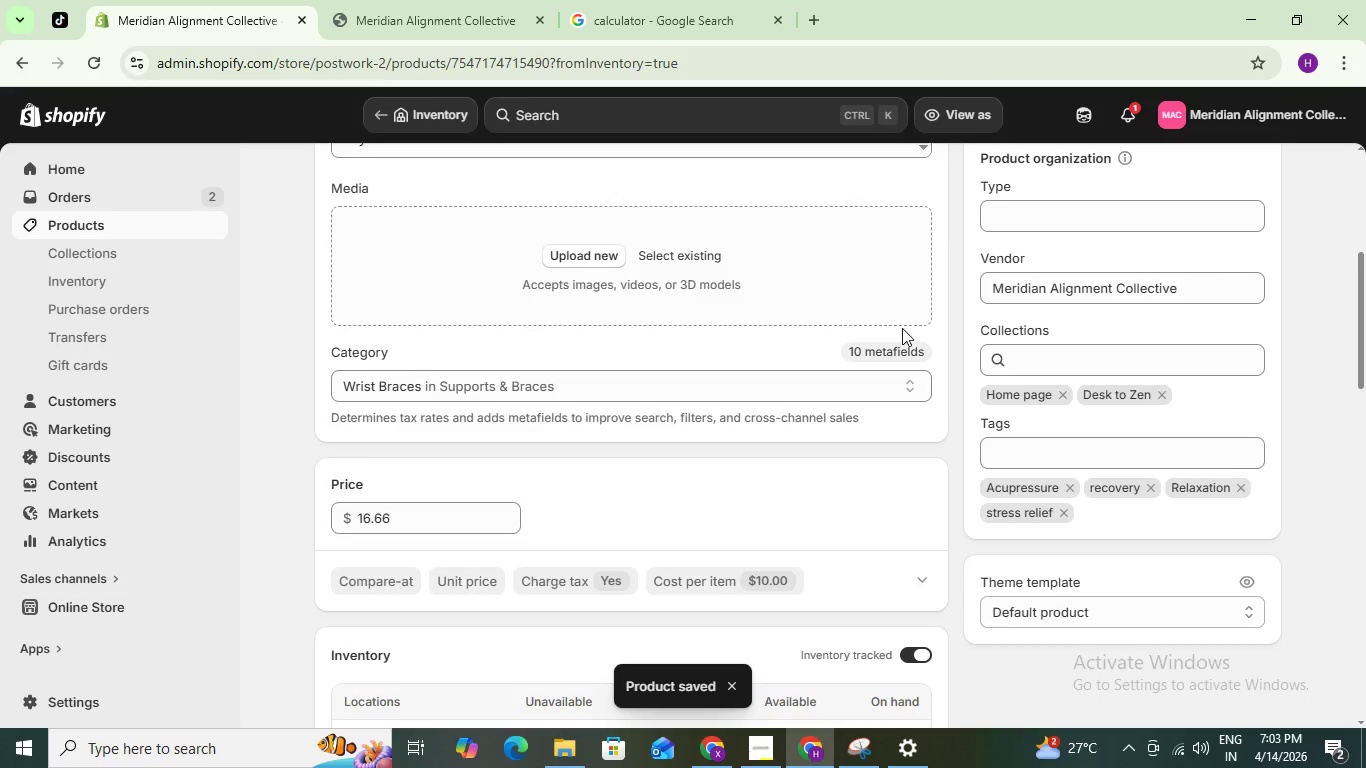 
wait(7.17)
 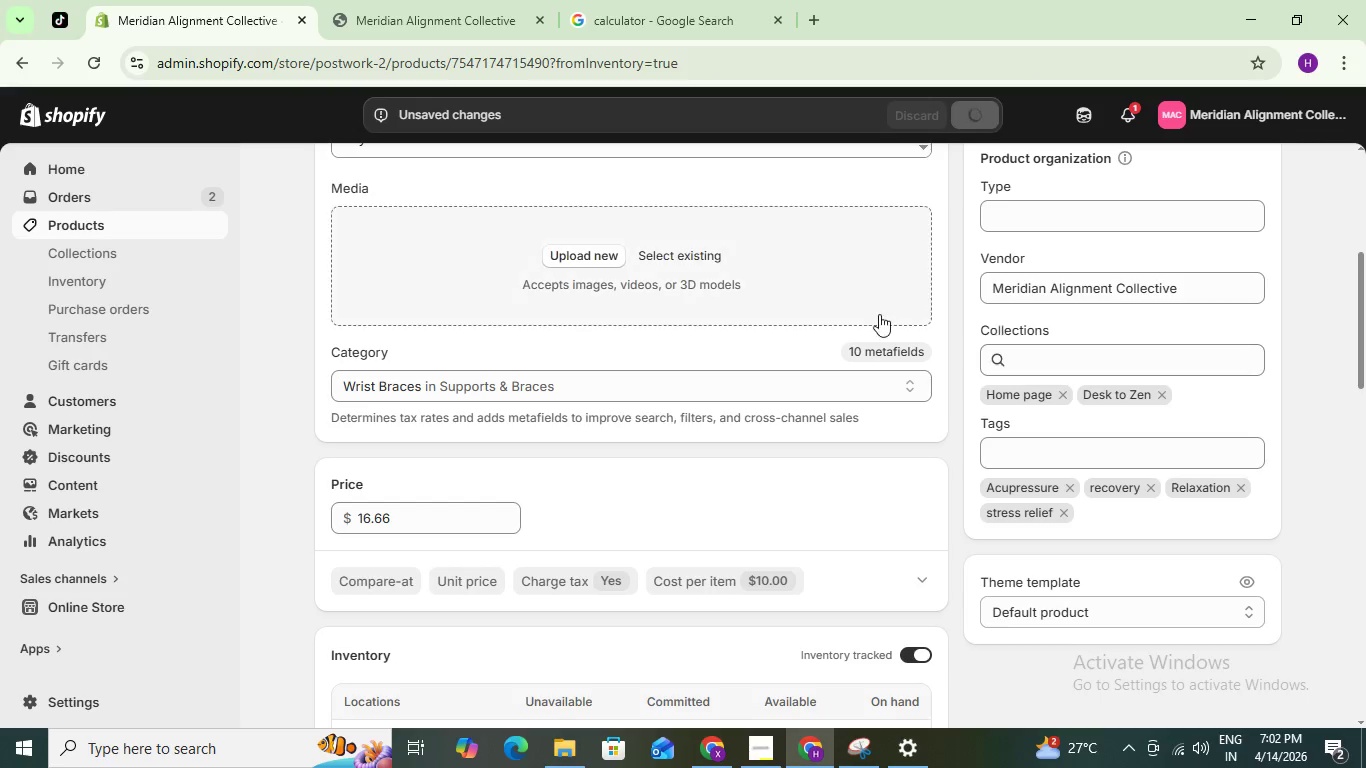 
scroll: coordinate [573, 306], scroll_direction: none, amount: 0.0
 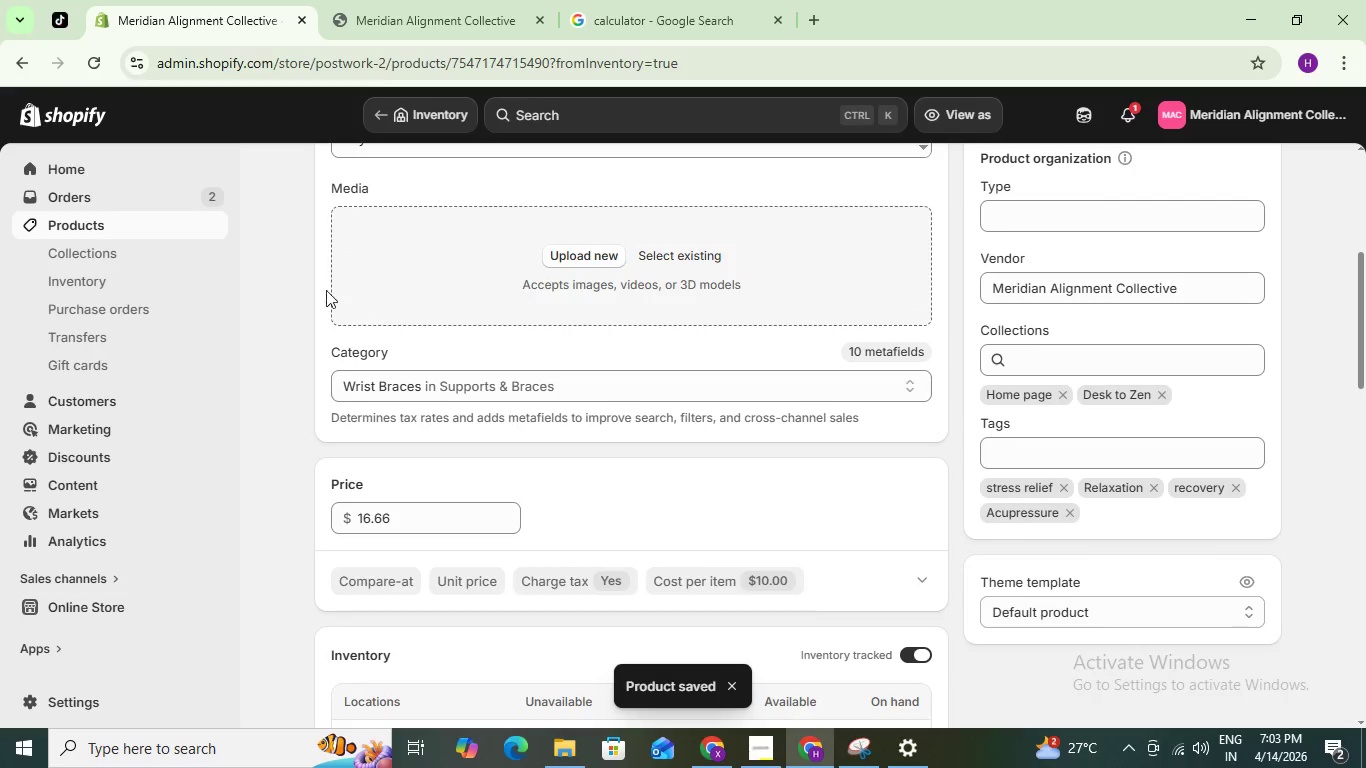 
scroll: coordinate [326, 291], scroll_direction: up, amount: 3.0
 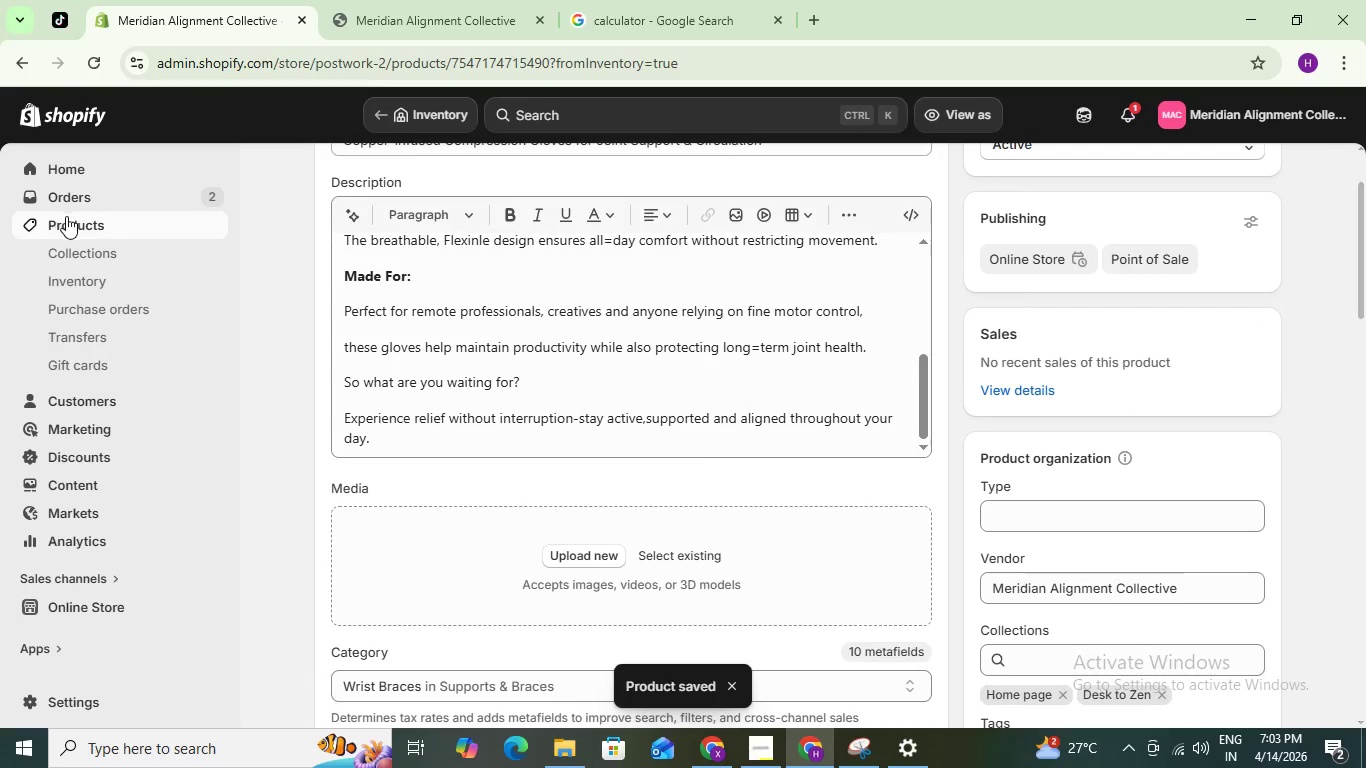 
left_click([67, 217])
 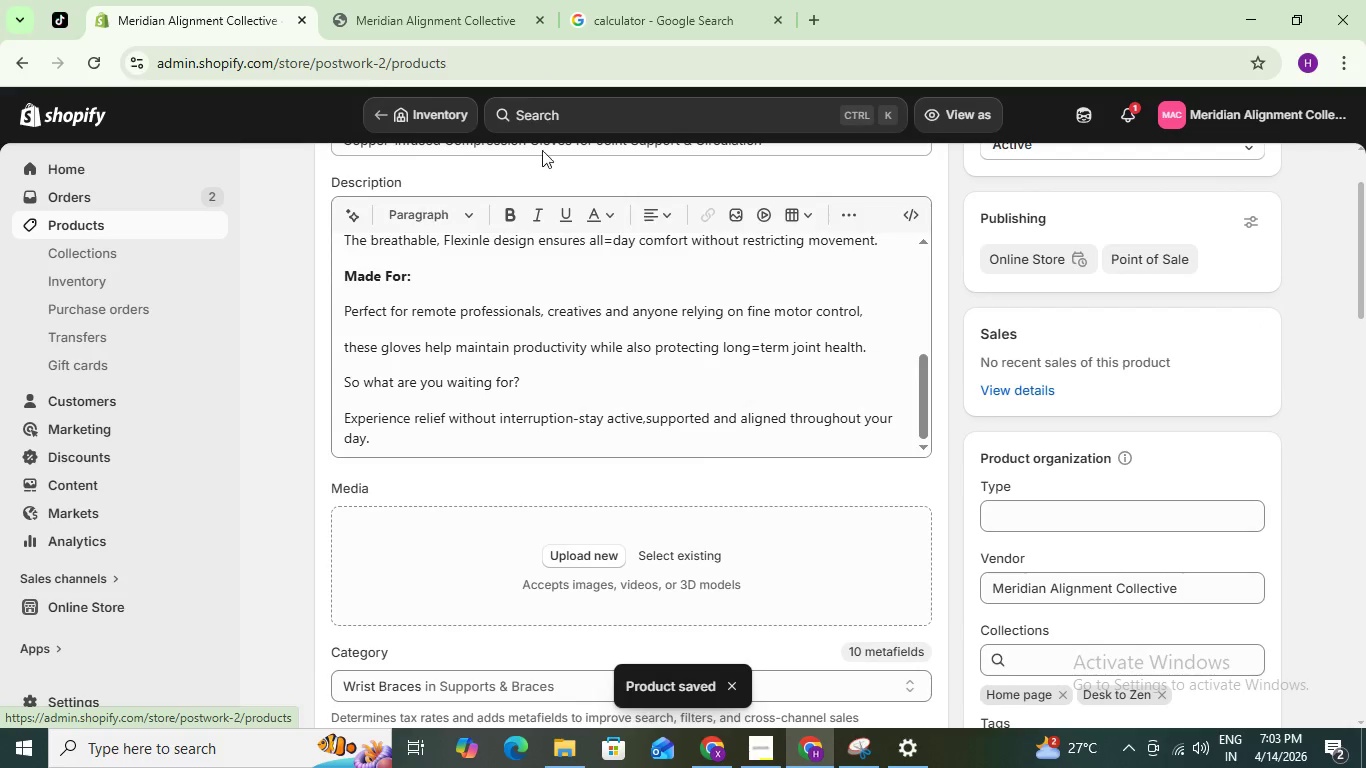 
mouse_move([512, 207])
 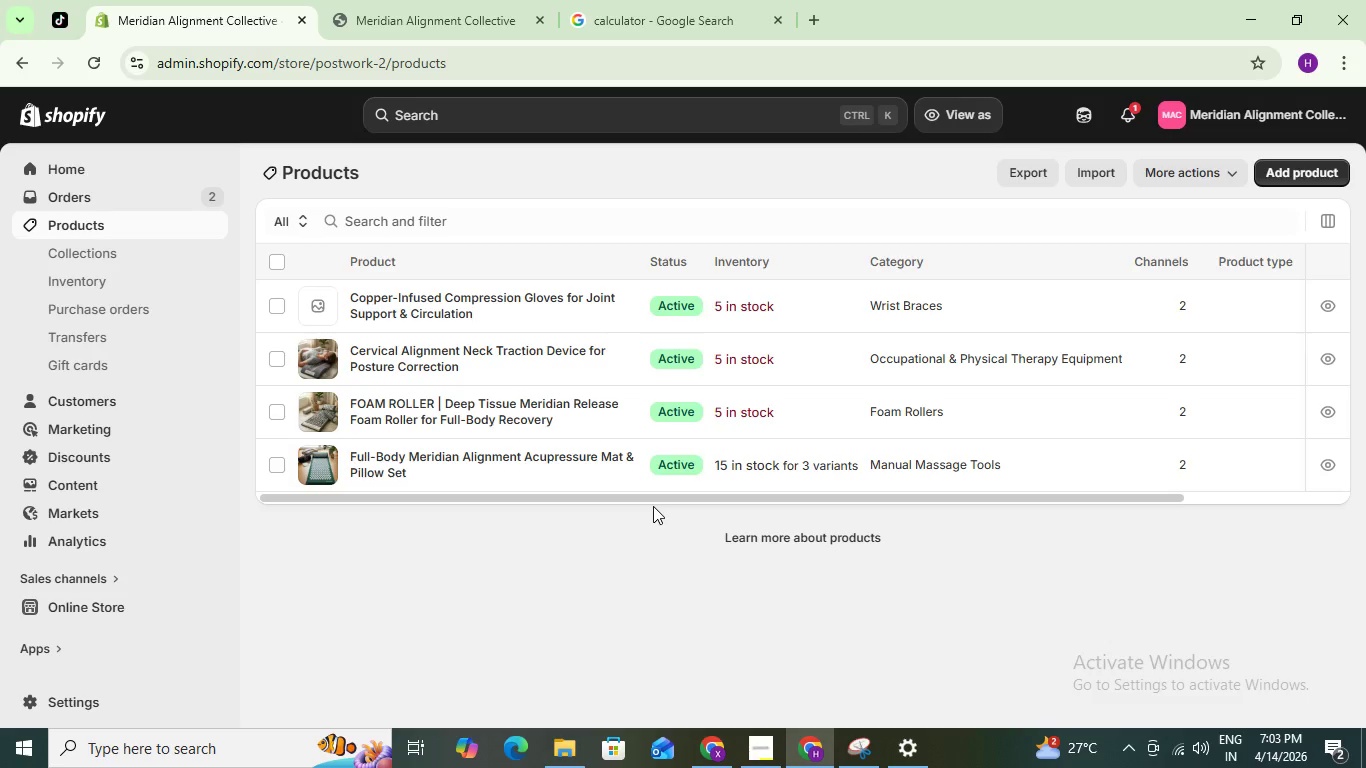 
wait(24.59)
 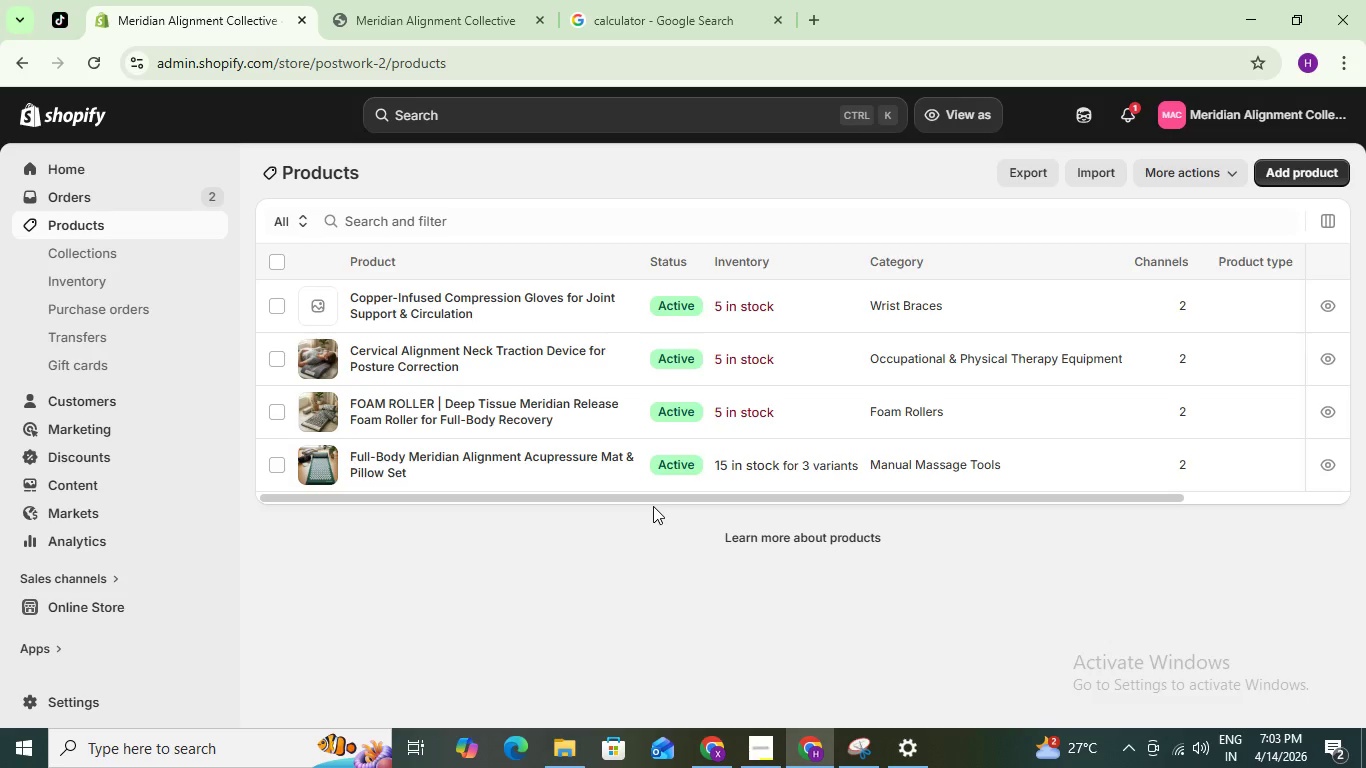 
left_click([710, 746])
 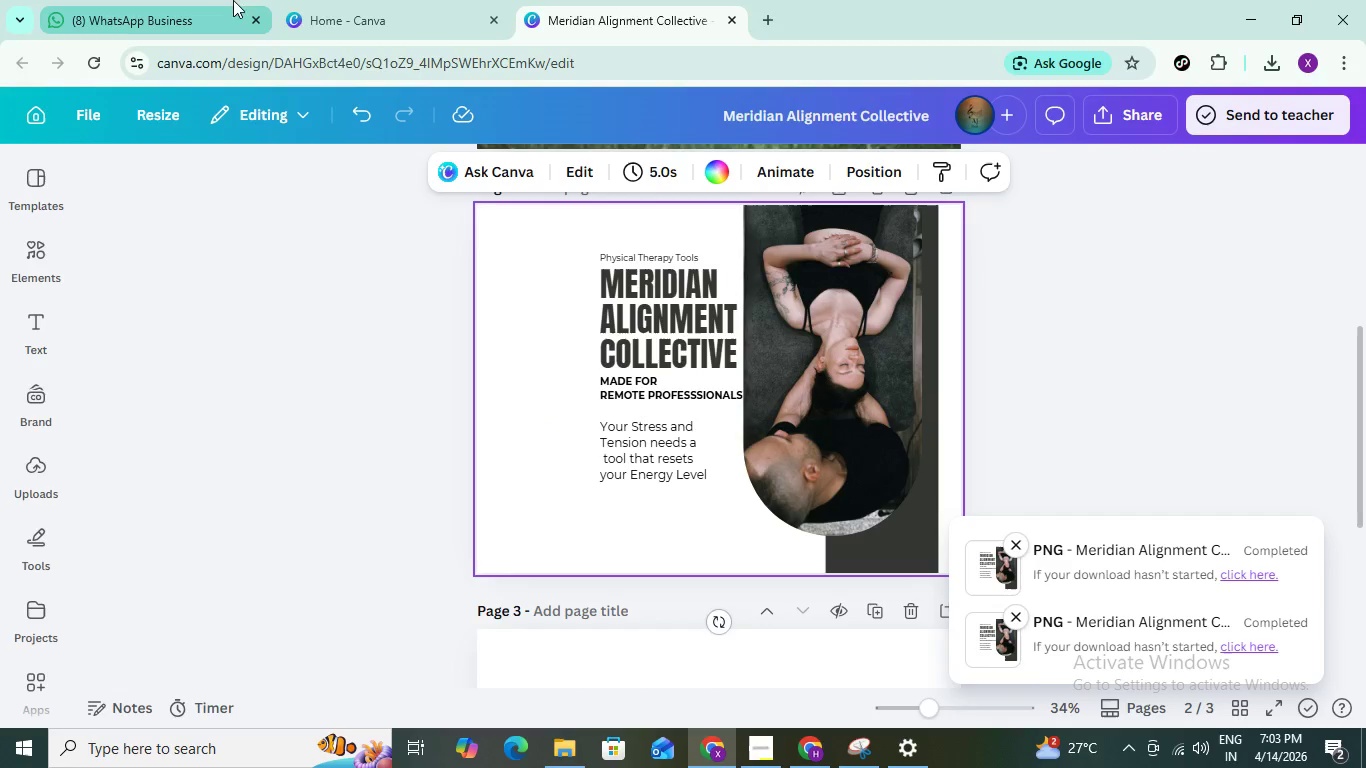 
left_click([124, 2])
 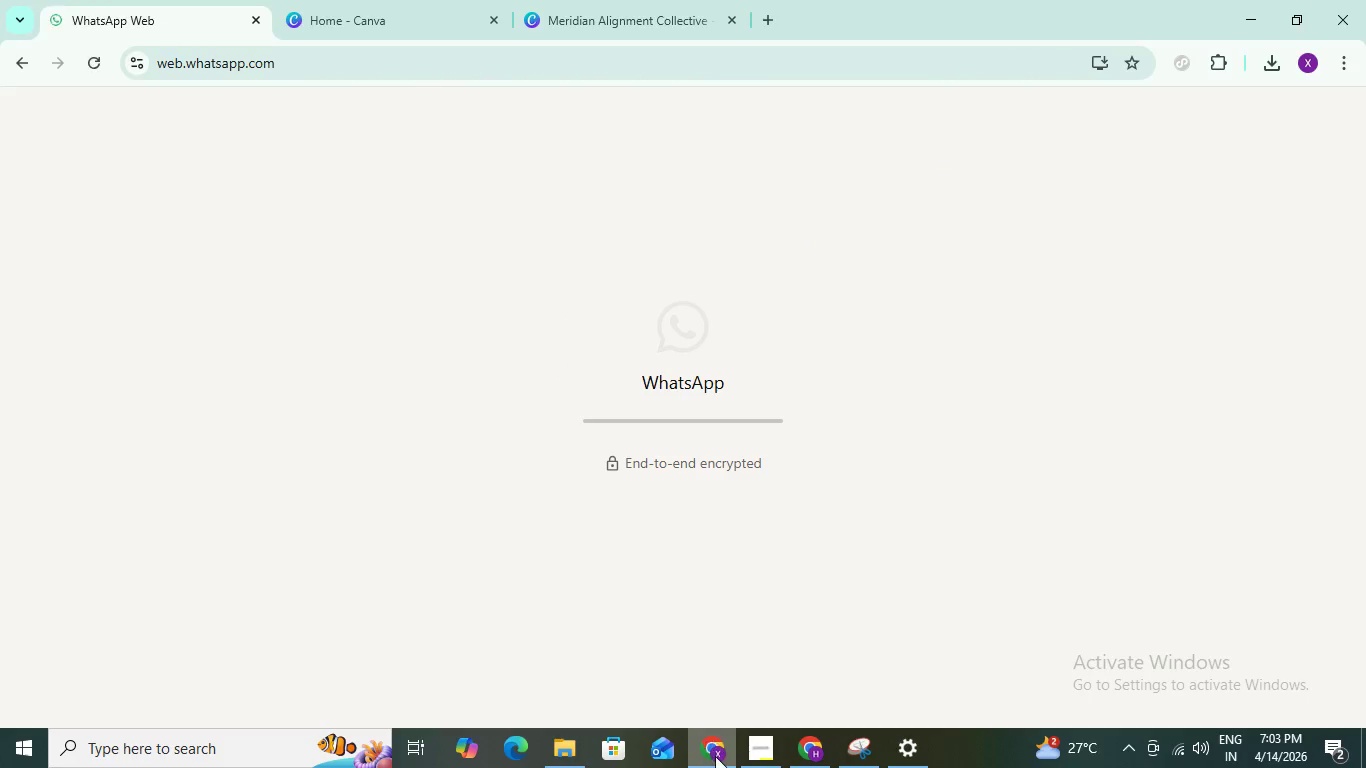 
left_click([714, 757])
 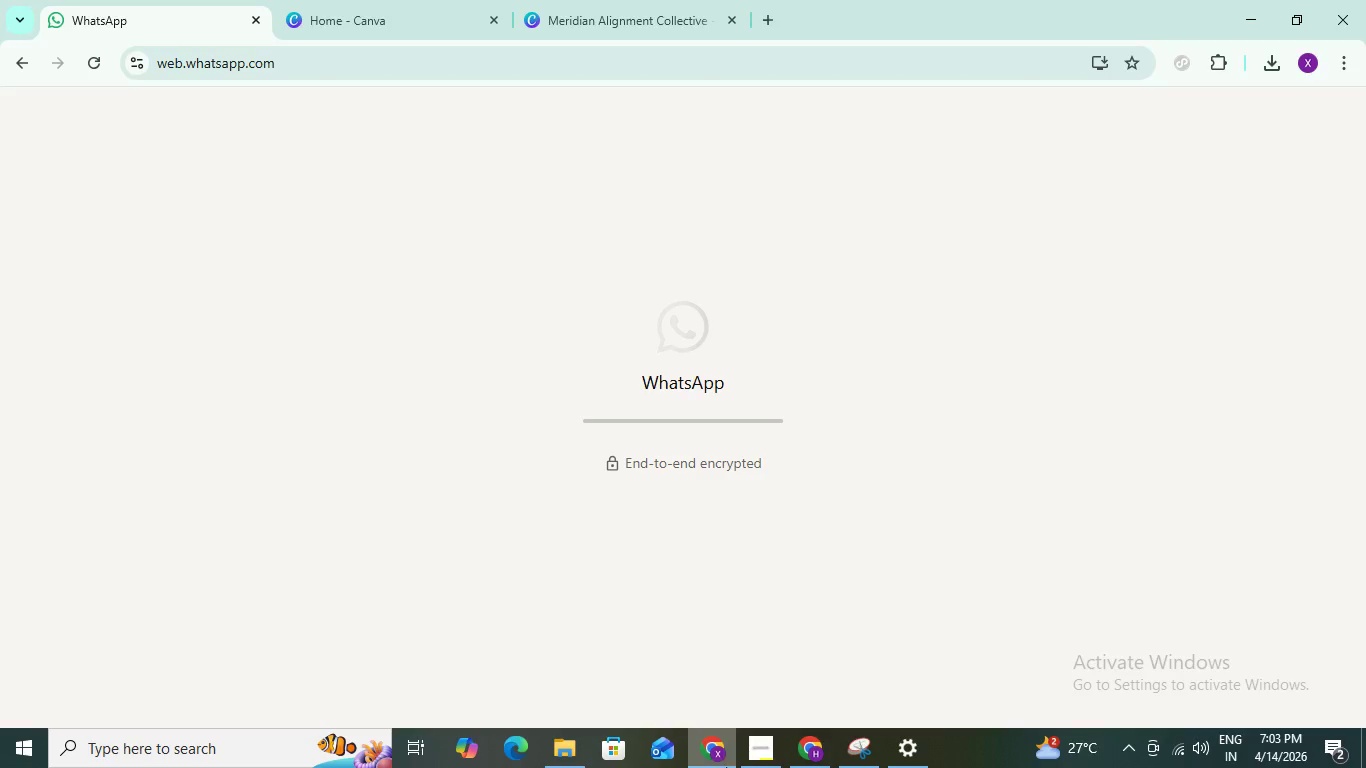 
left_click([724, 744])
 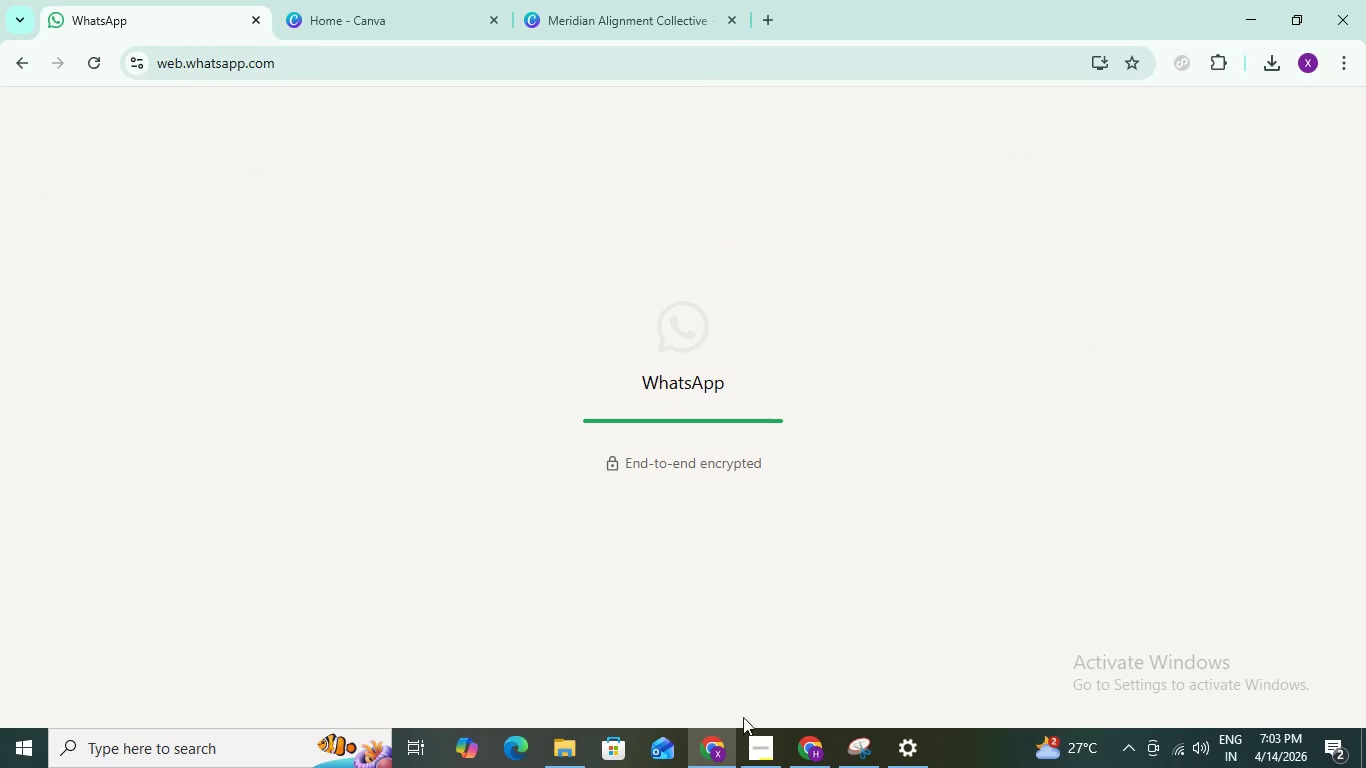 
left_click([709, 751])
 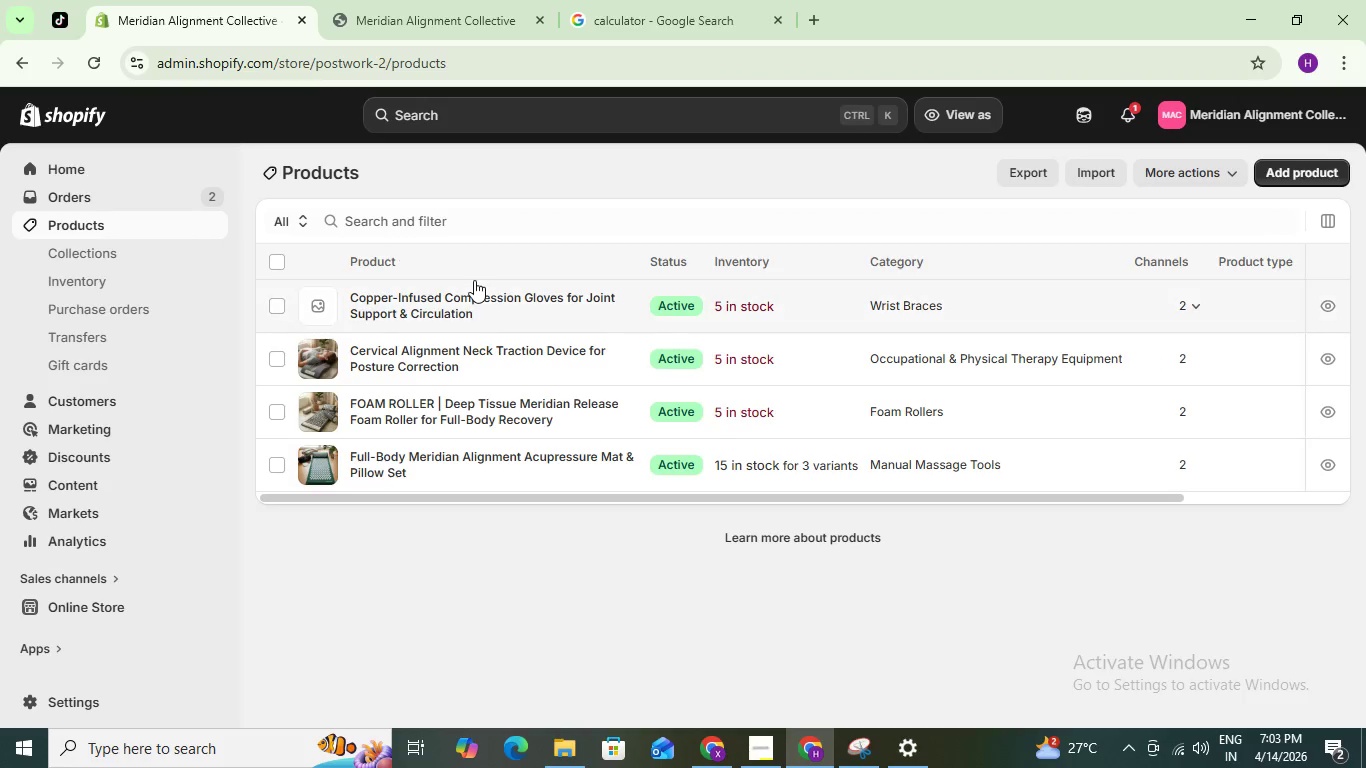 
left_click([470, 303])
 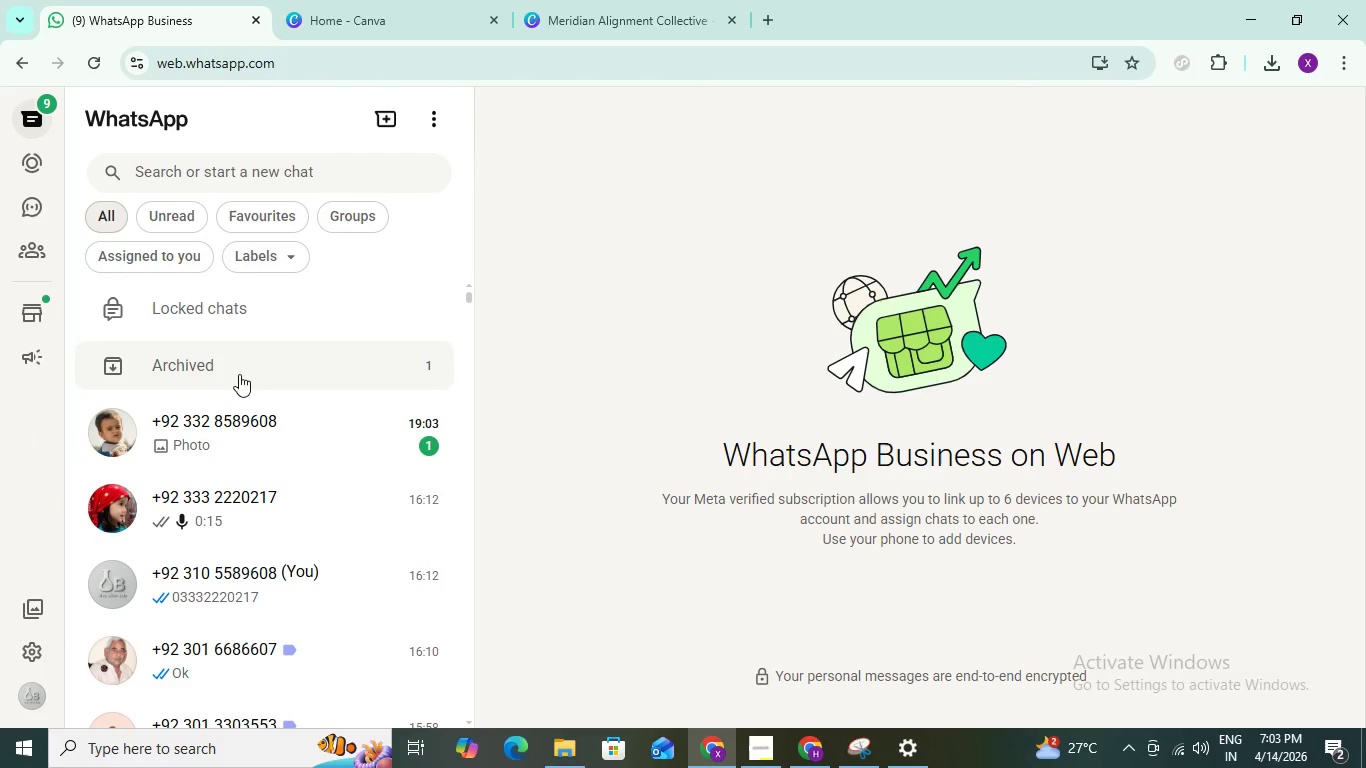 
wait(6.98)
 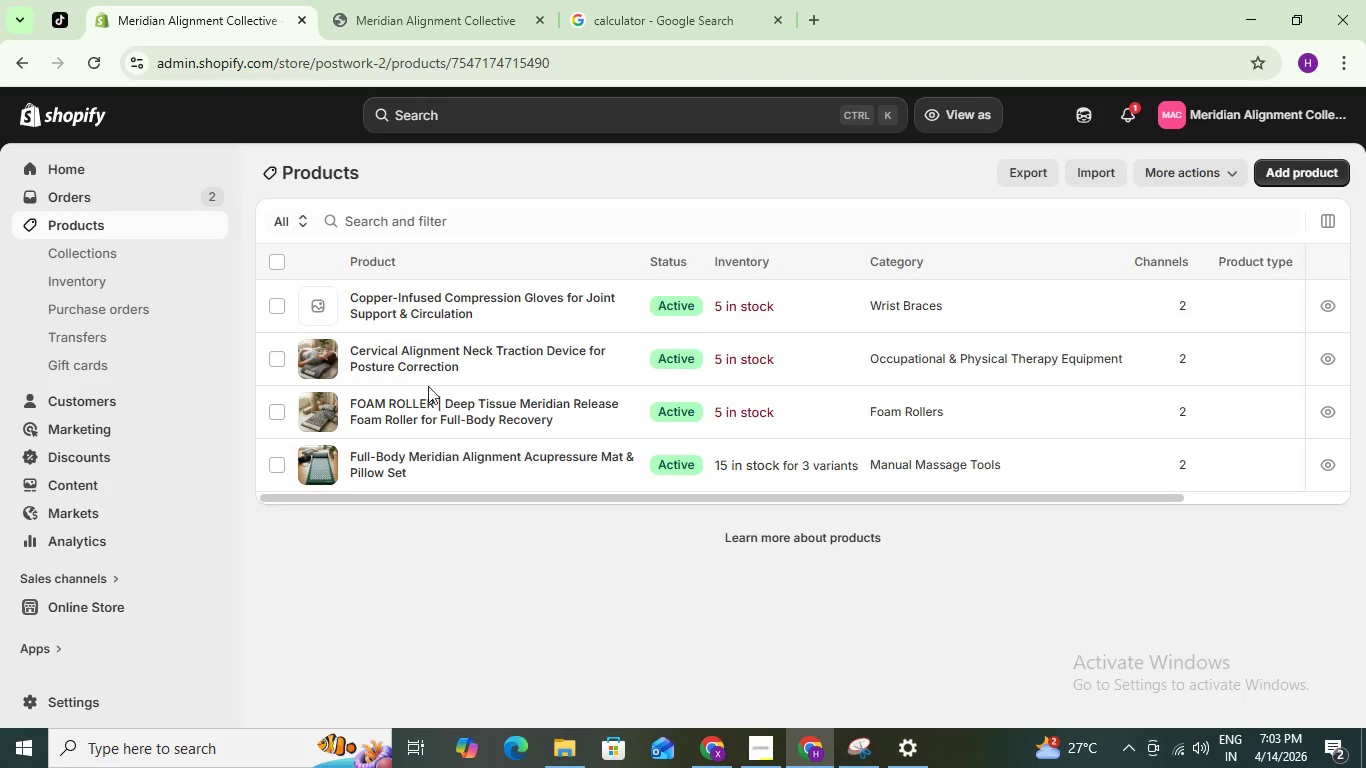 
left_click([216, 422])
 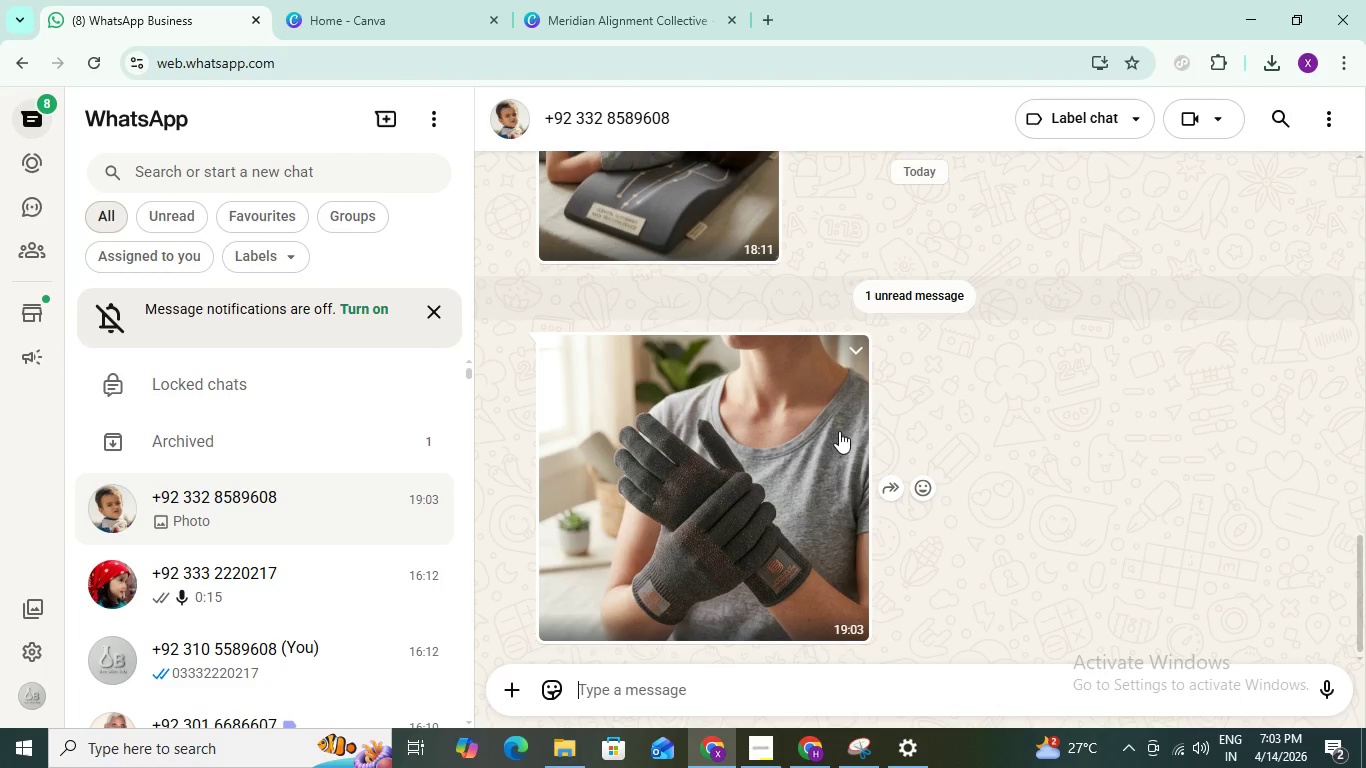 
left_click([858, 364])
 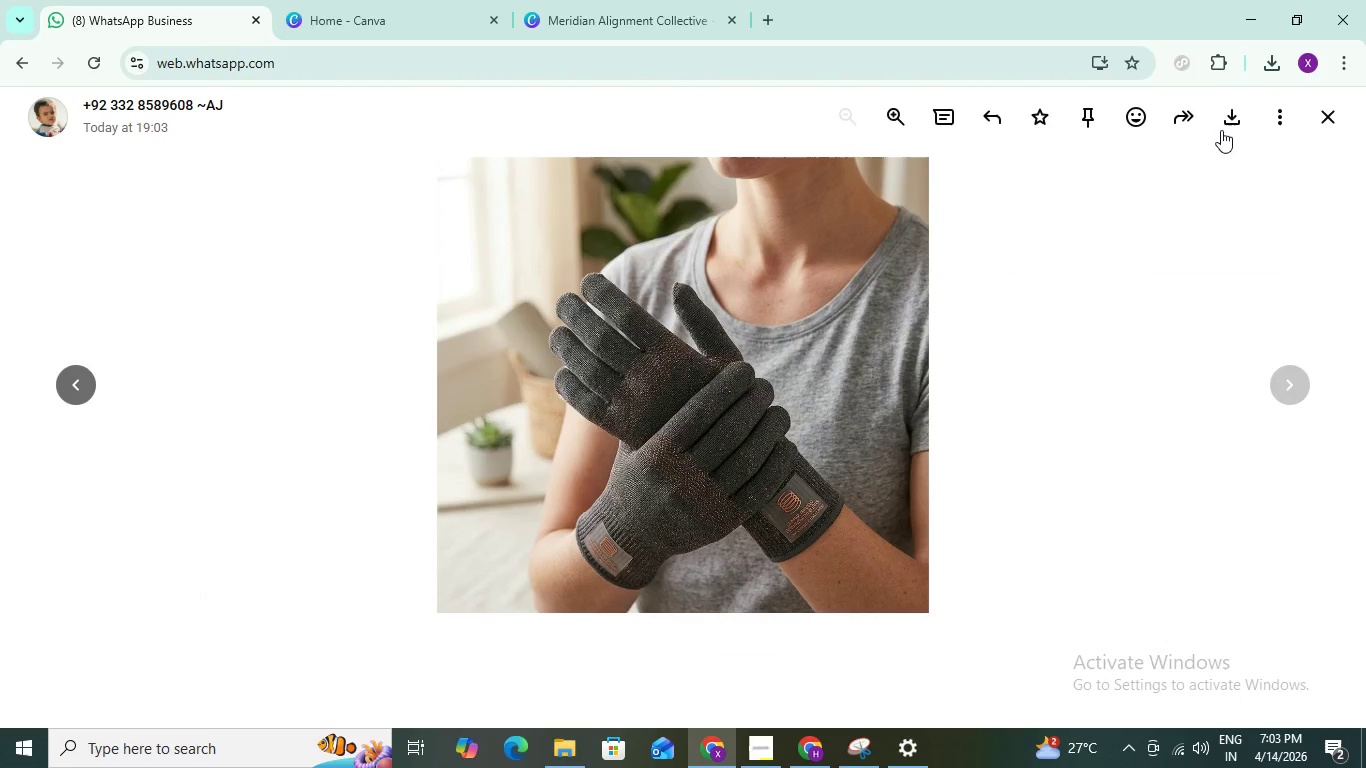 
left_click([1227, 120])
 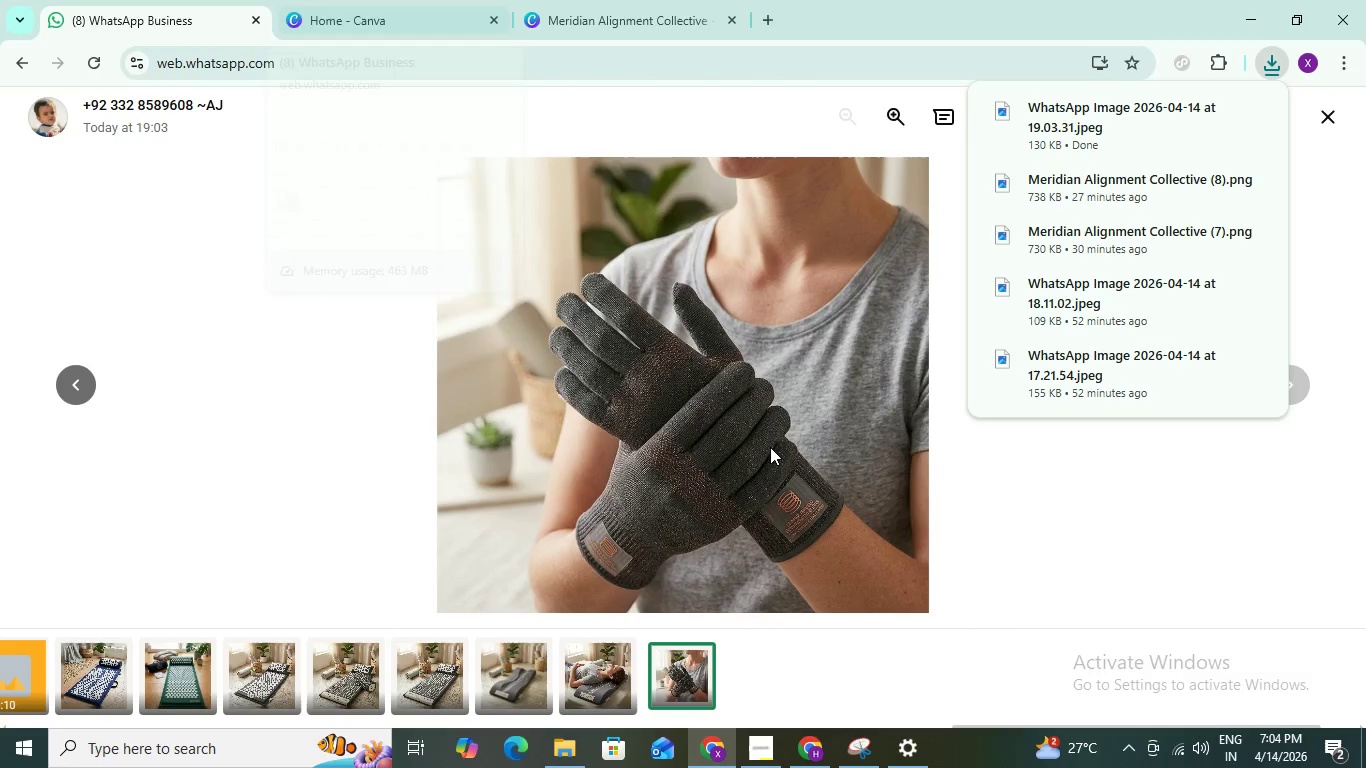 
wait(5.73)
 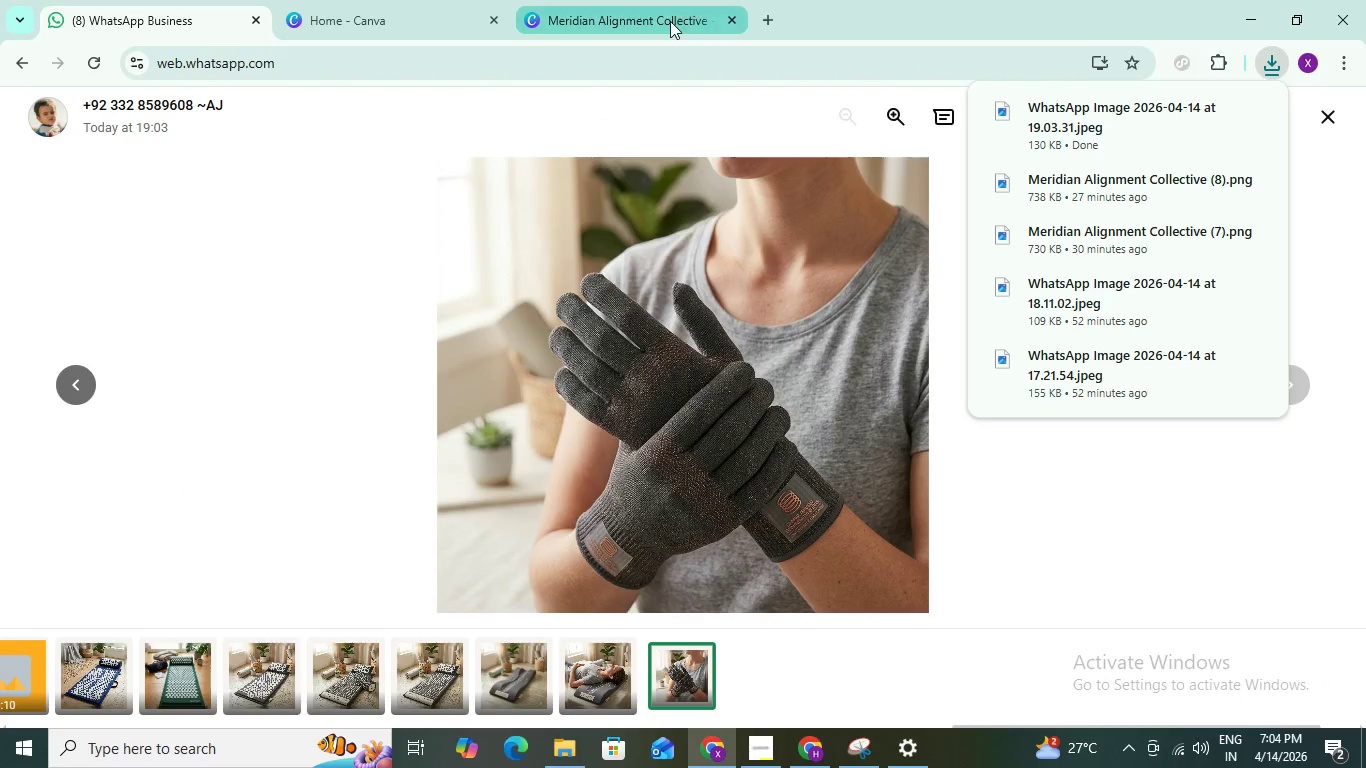 
left_click([705, 738])
 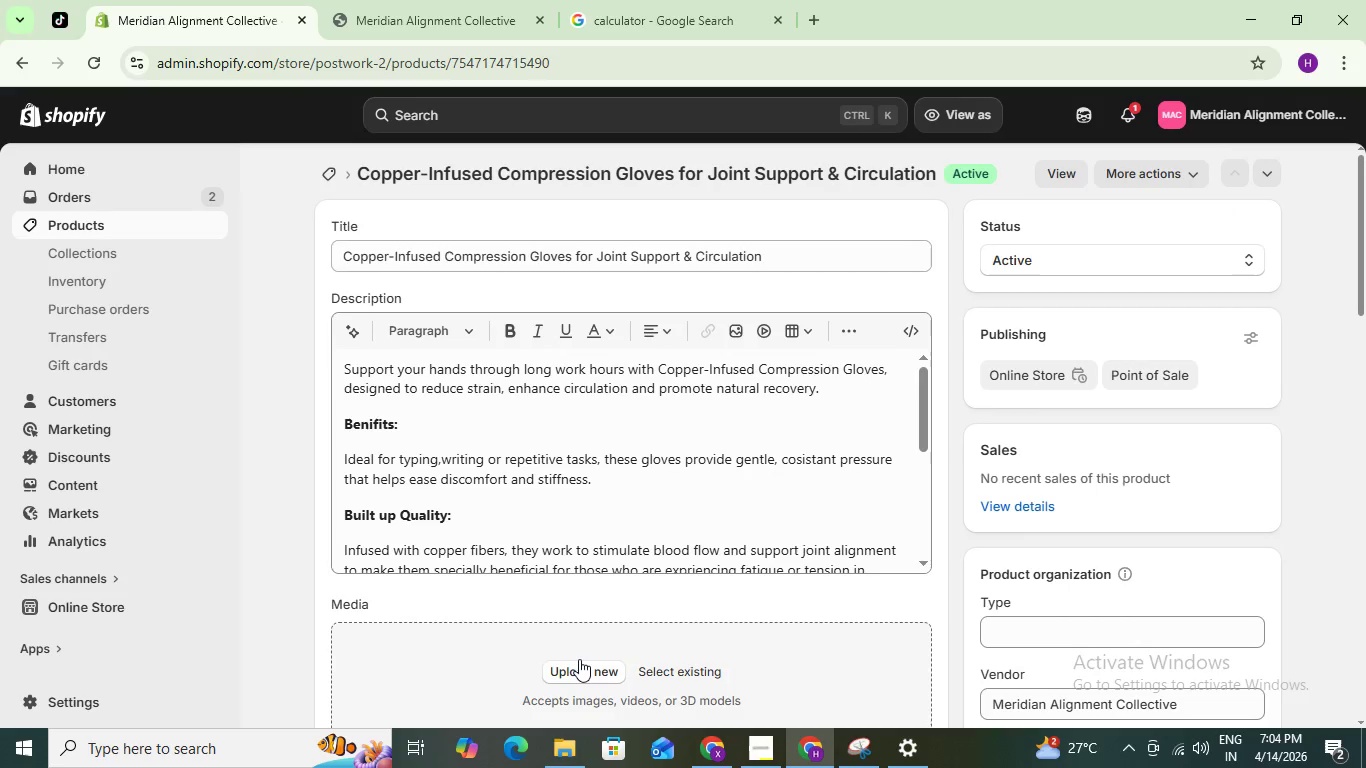 
left_click([579, 662])
 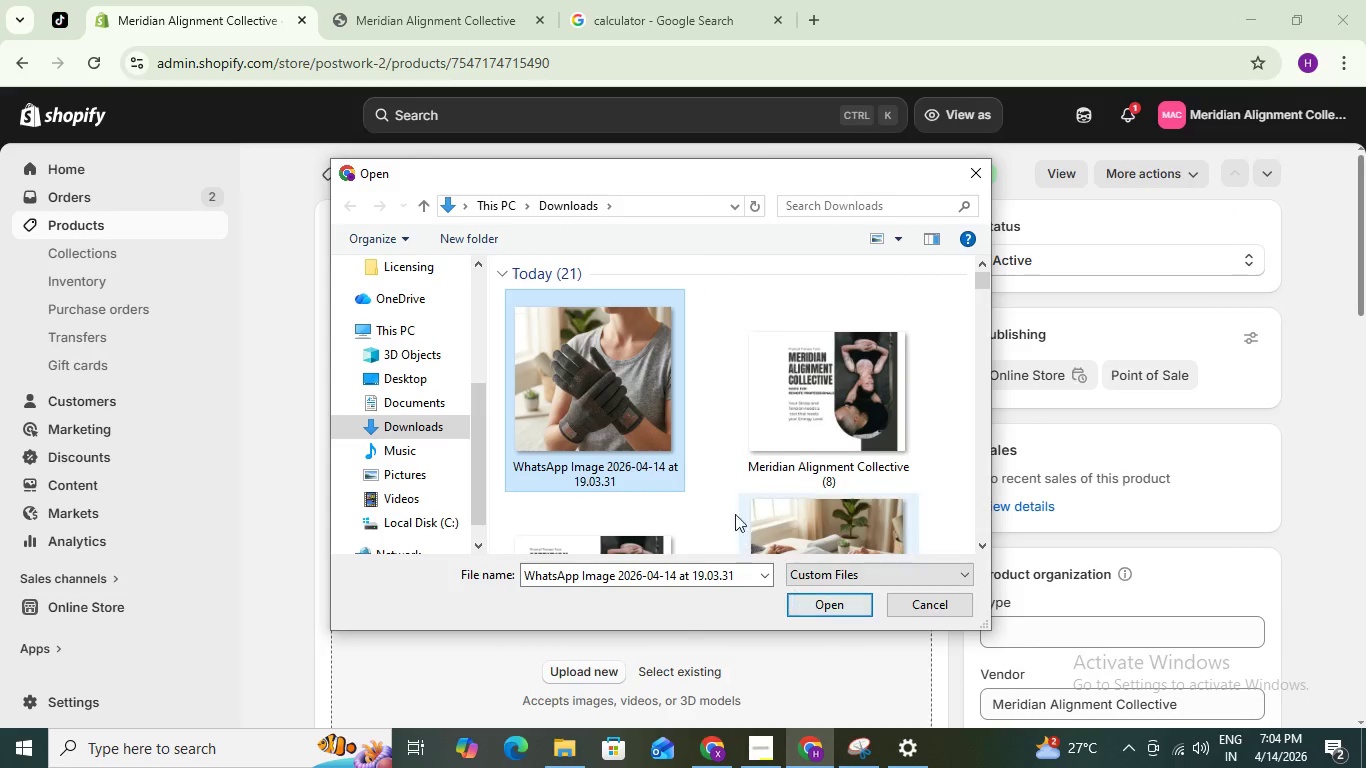 
left_click([986, 175])
 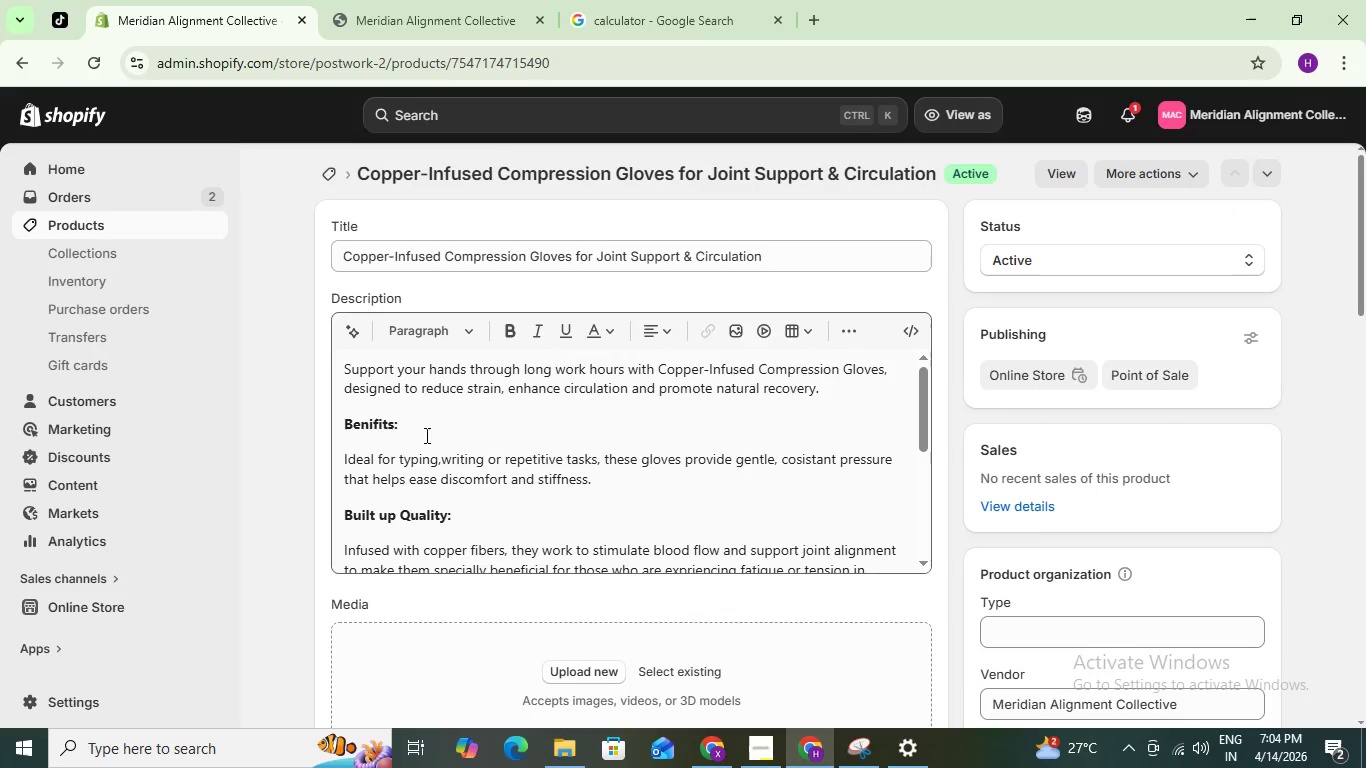 
scroll: coordinate [401, 467], scroll_direction: up, amount: 4.0
 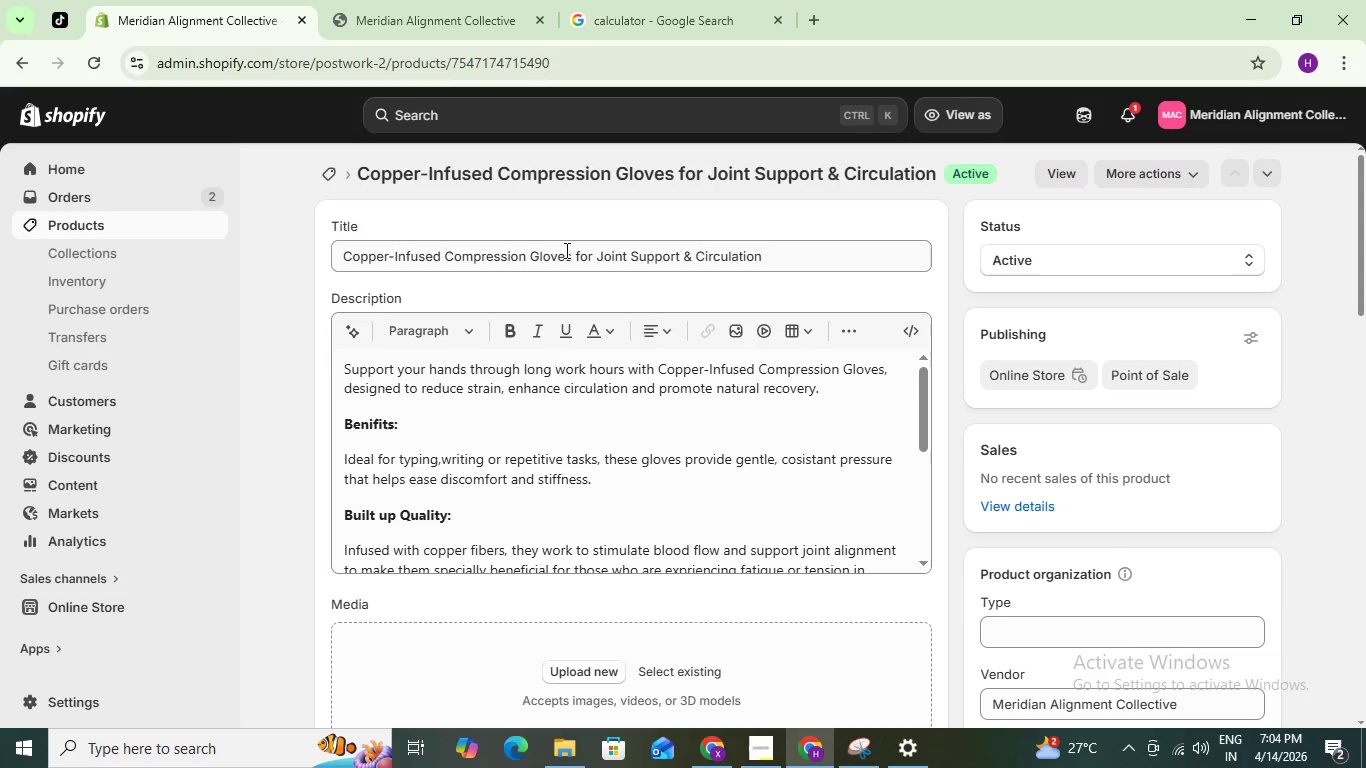 
left_click([592, 257])
 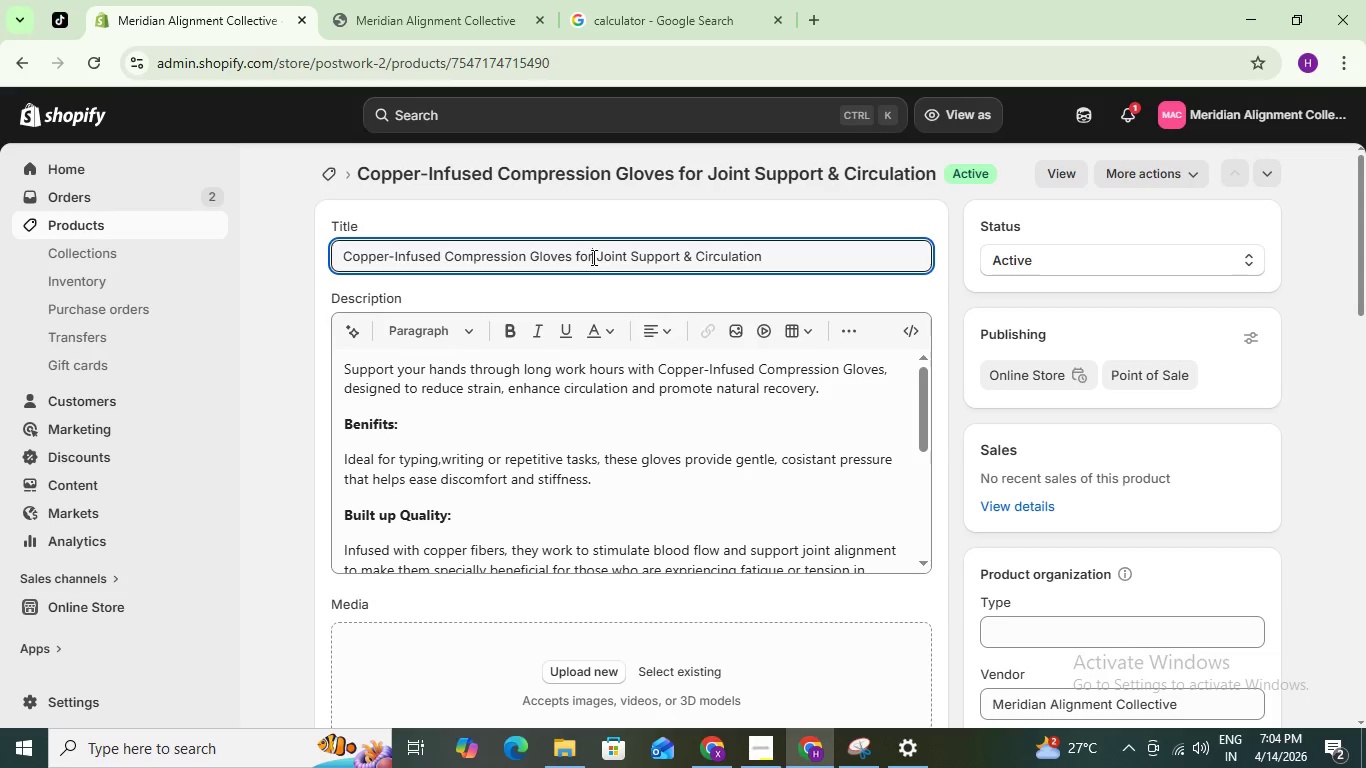 
key(Control+A)
 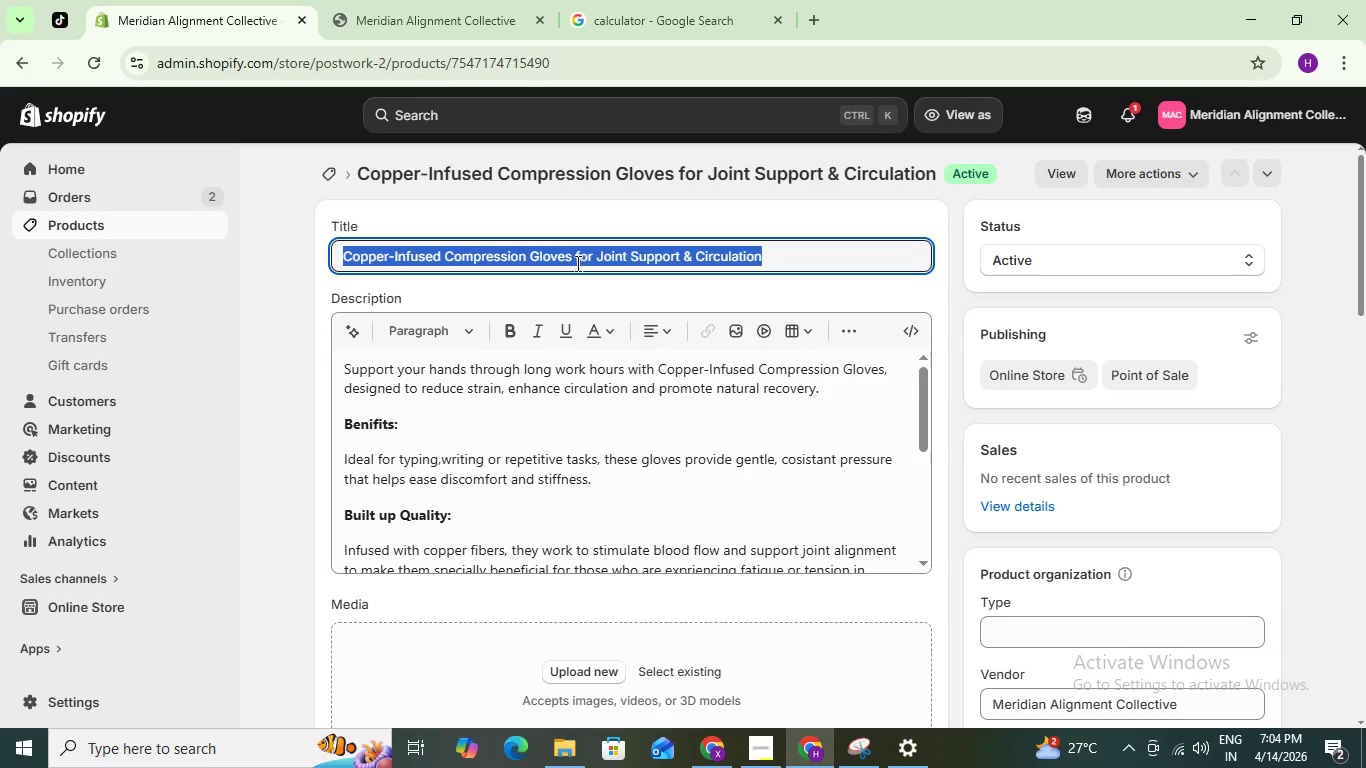 
key(Control+C)
 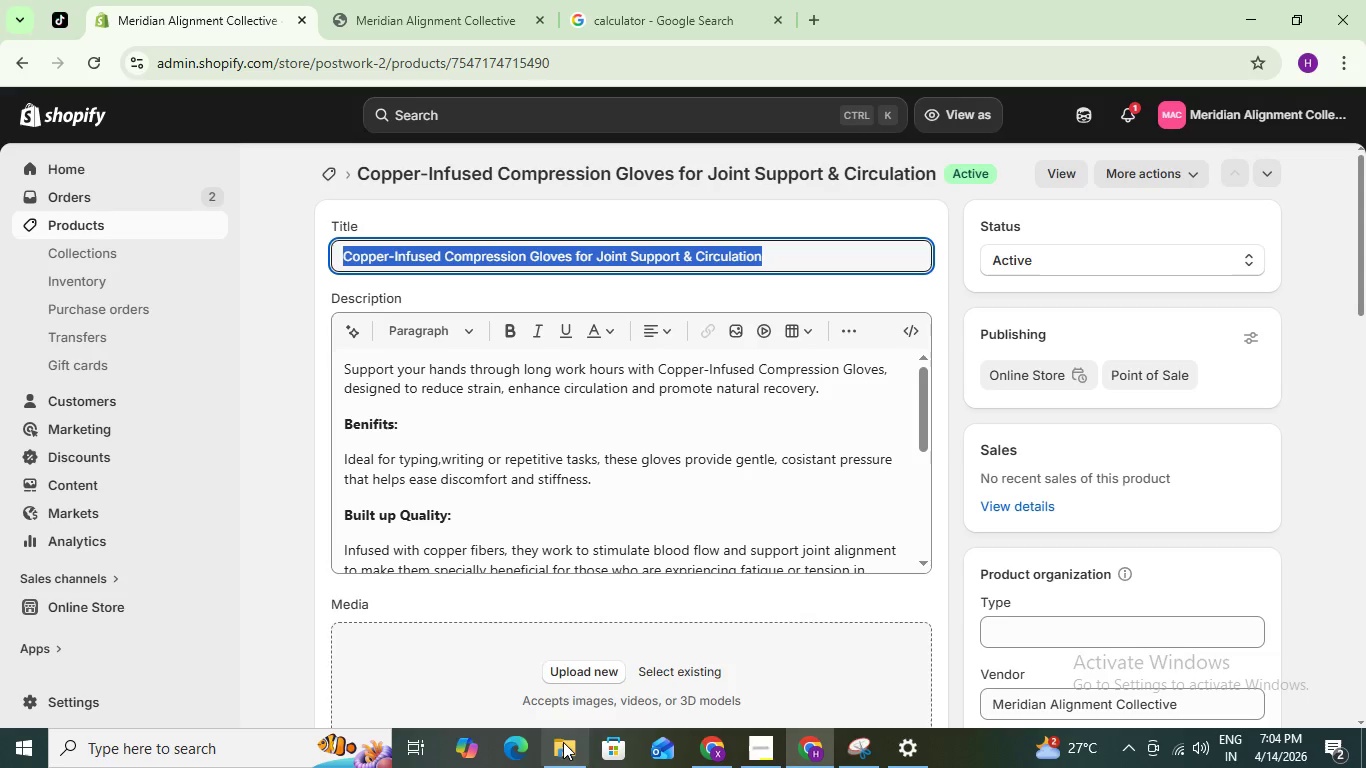 
left_click([563, 742])
 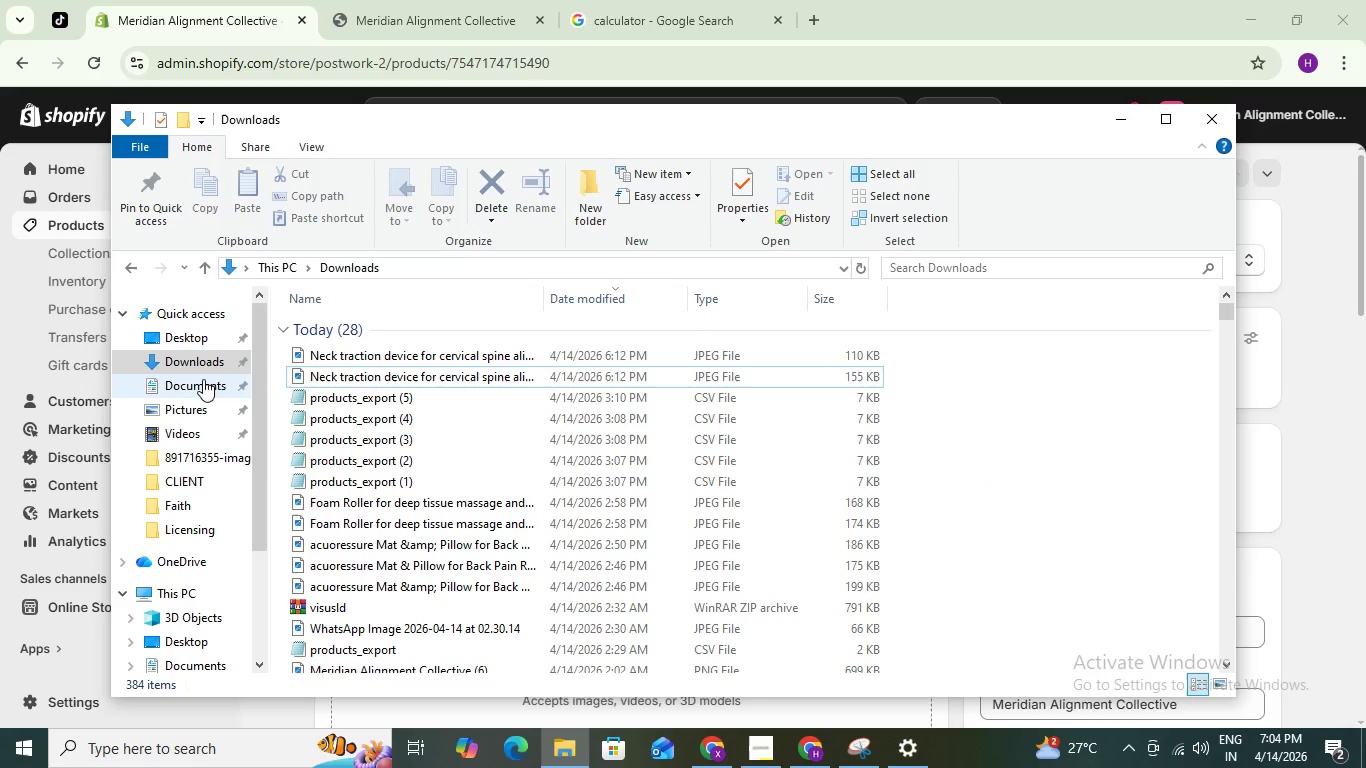 
left_click([202, 361])
 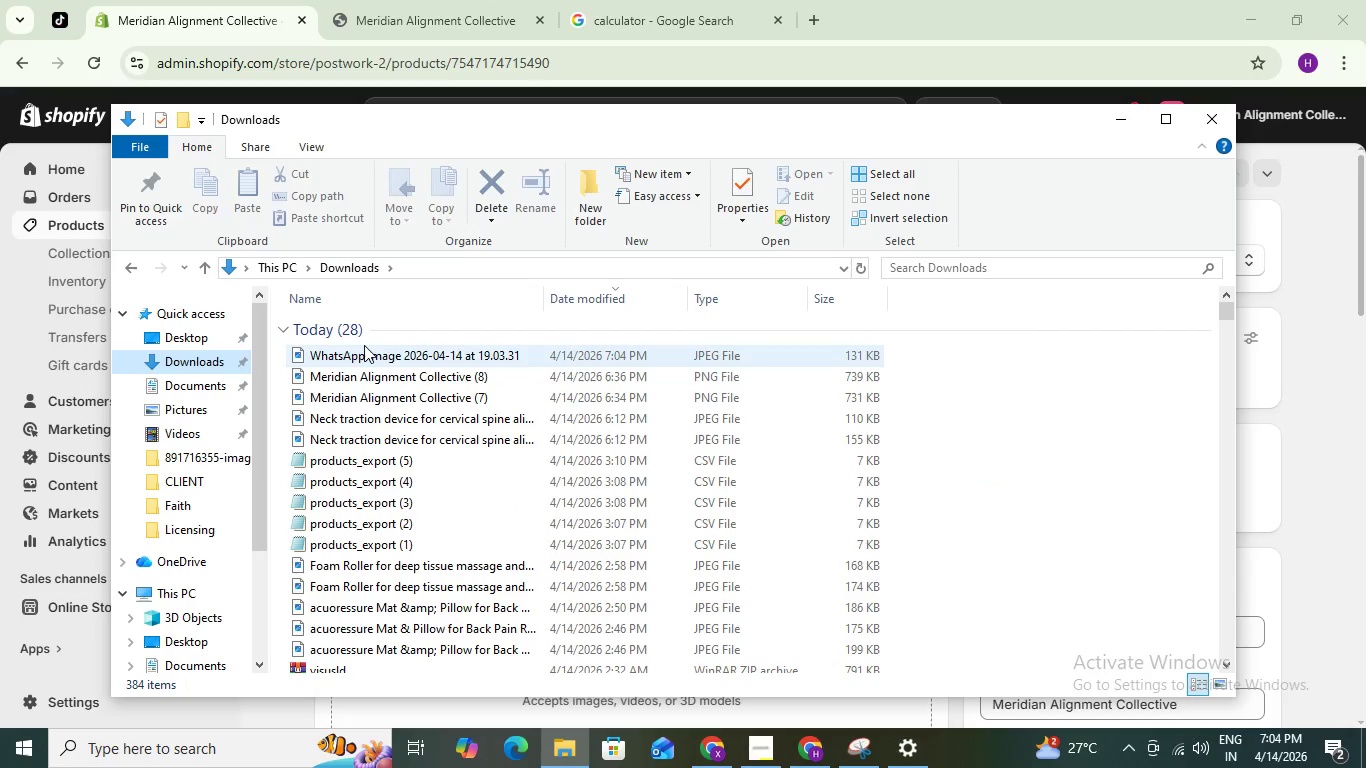 
left_click([364, 350])
 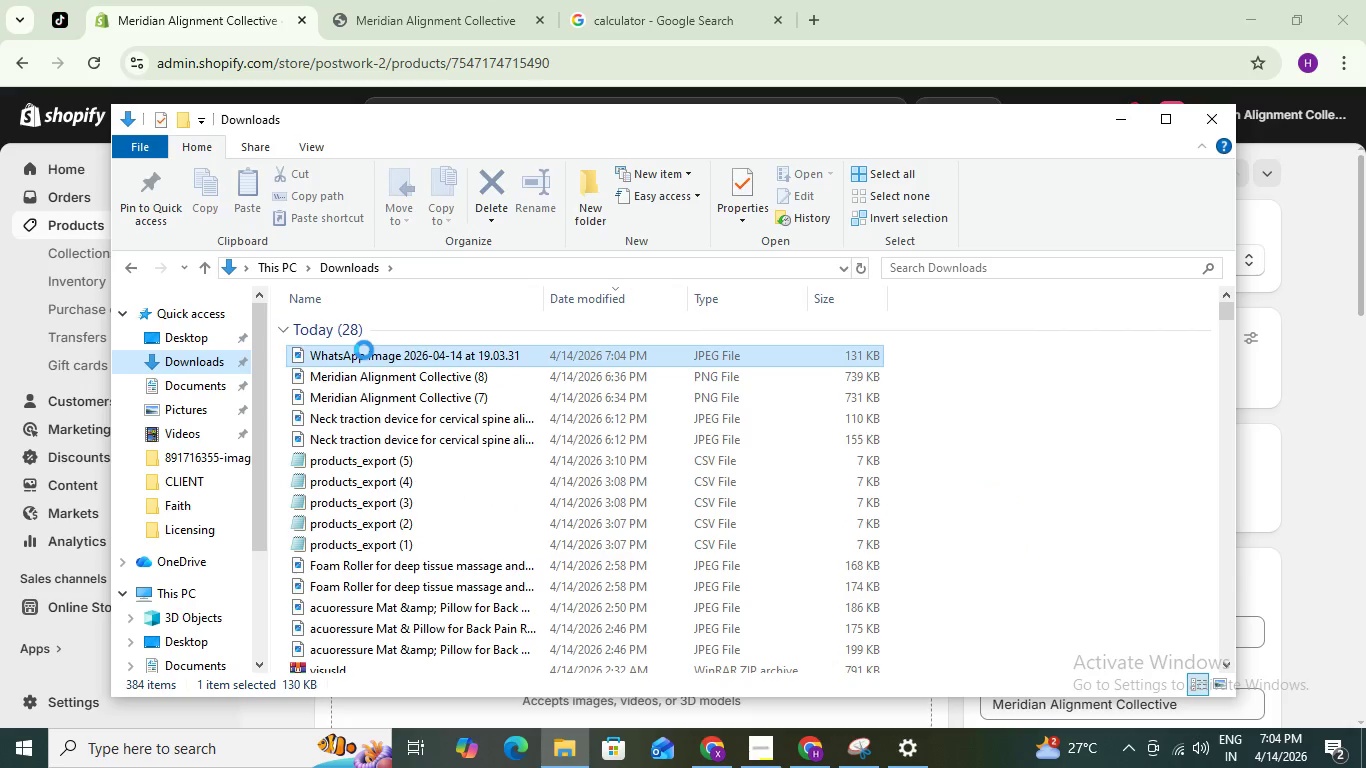 
right_click([364, 350])
 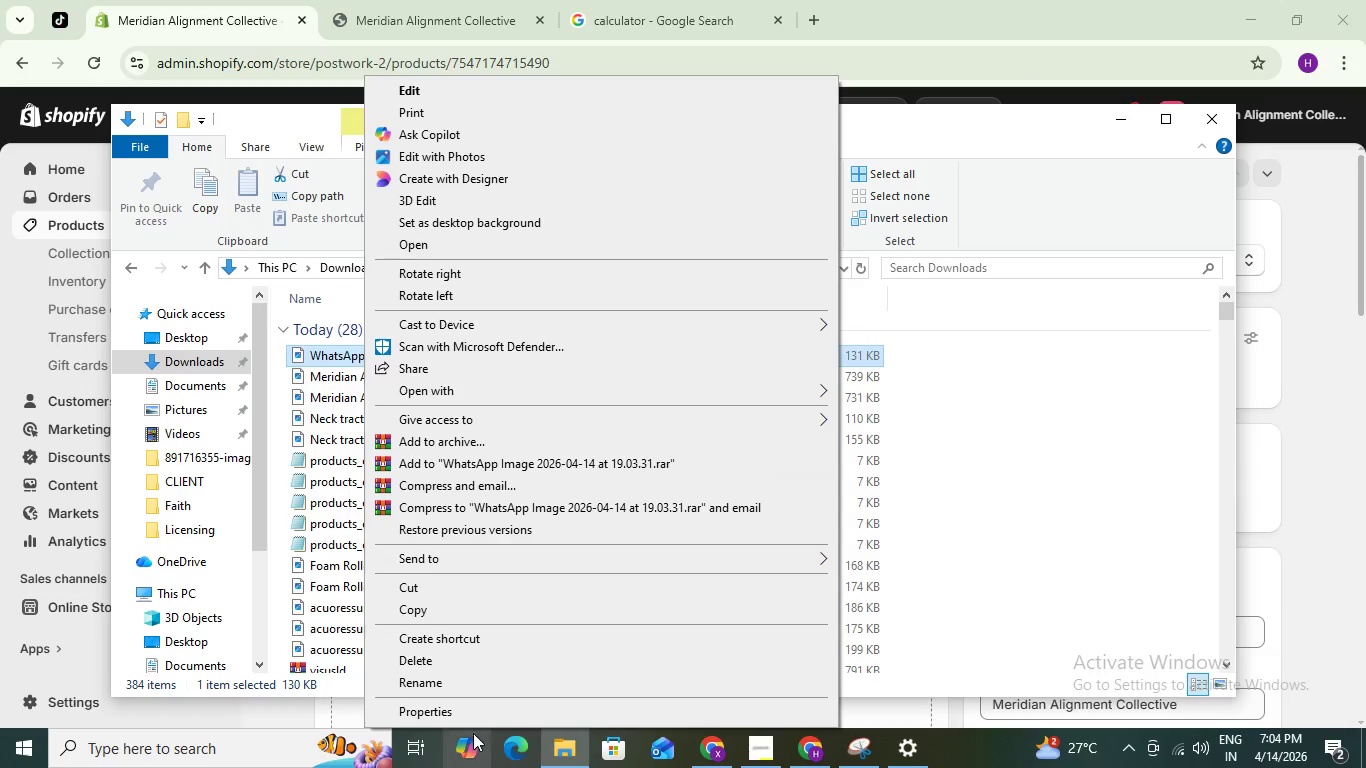 
left_click([467, 673])
 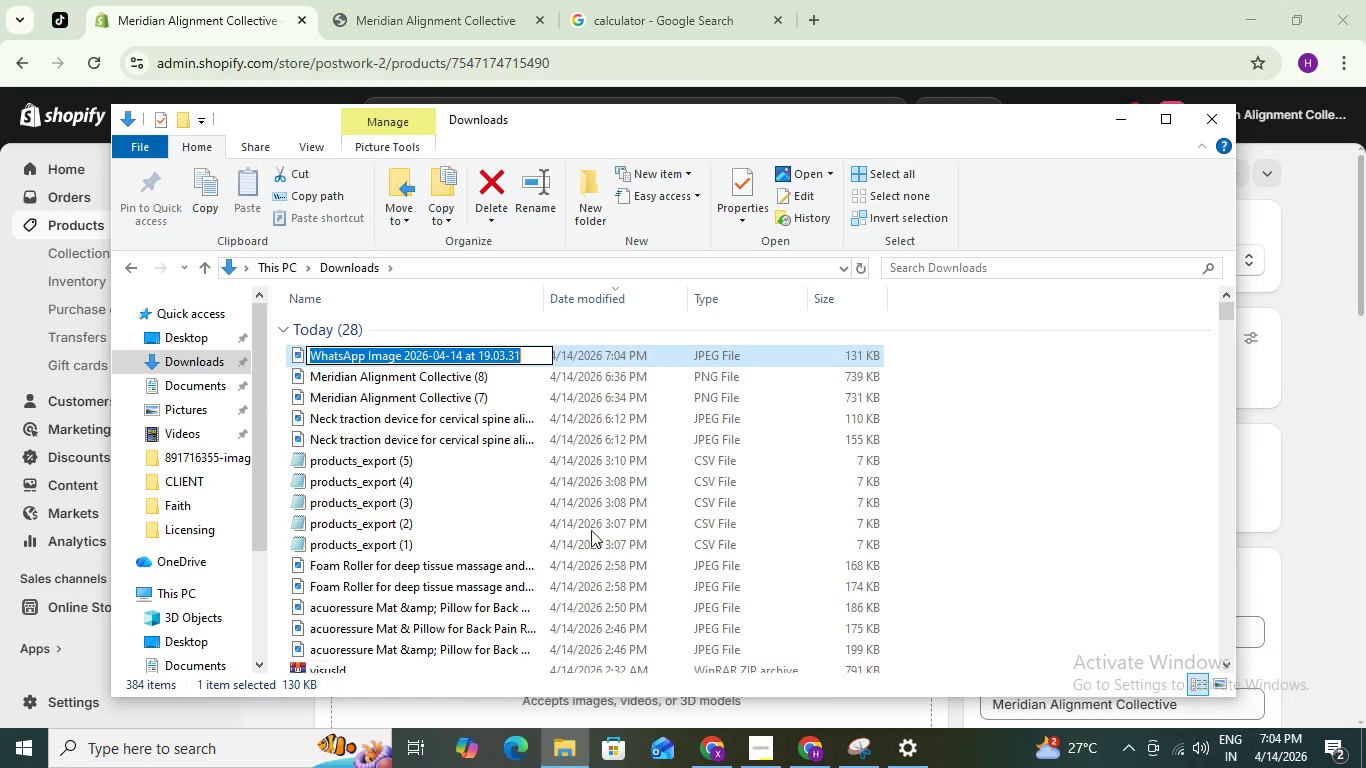 
key(Control+V)
 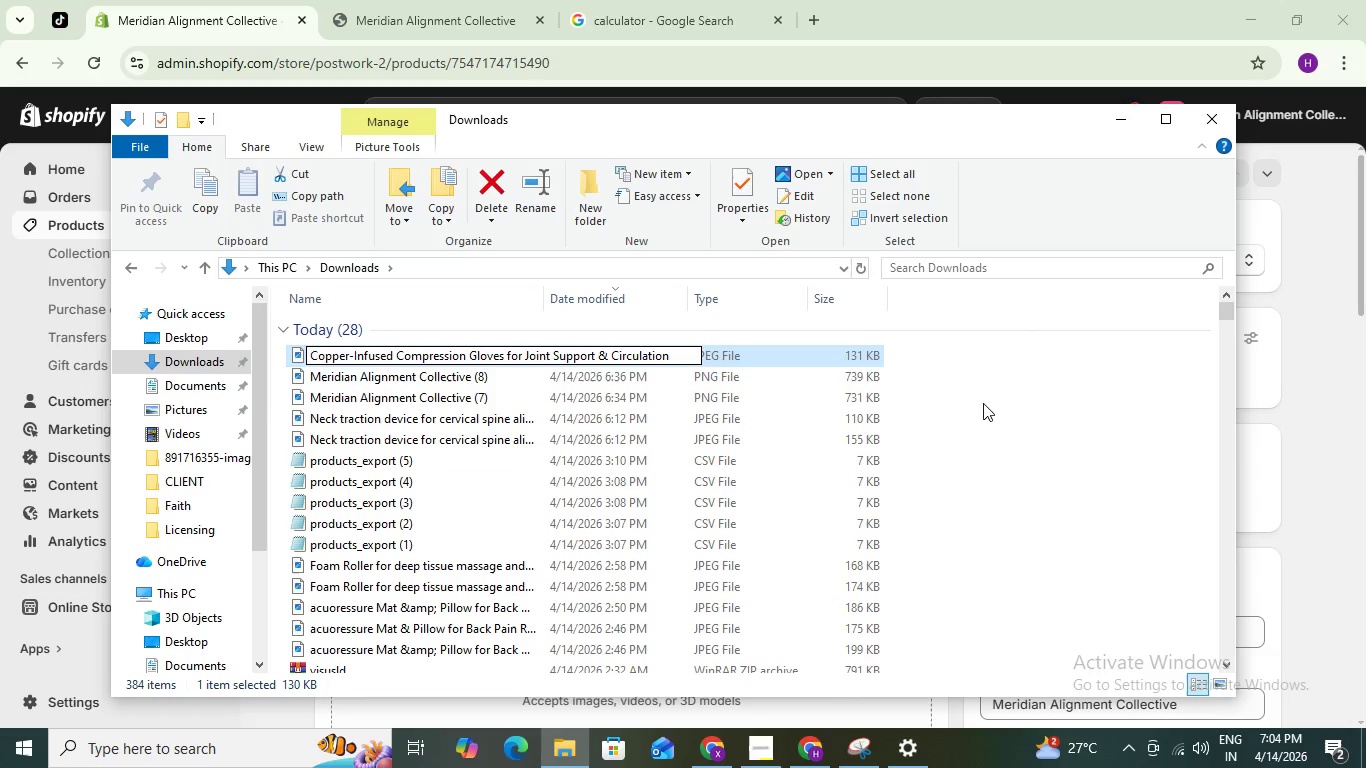 
key(Enter)
 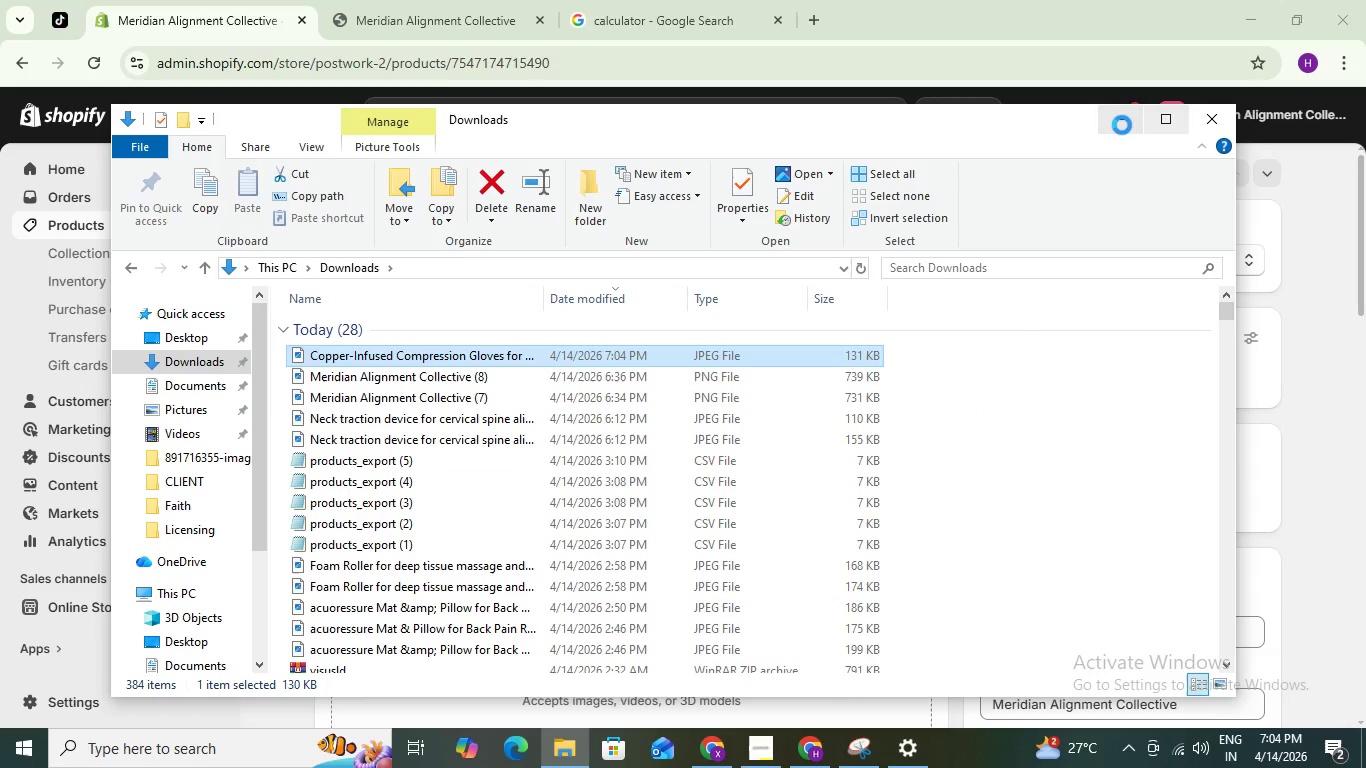 
left_click([1122, 126])
 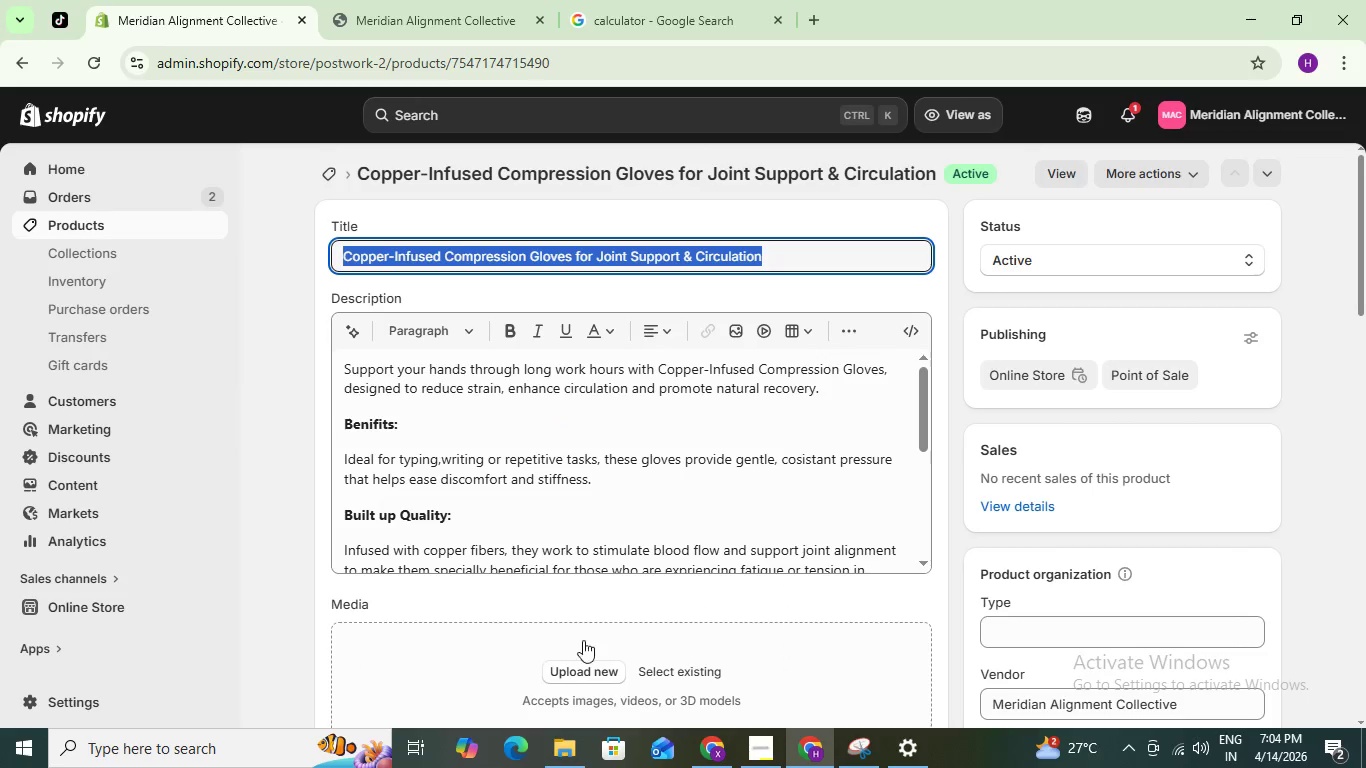 
left_click([591, 672])
 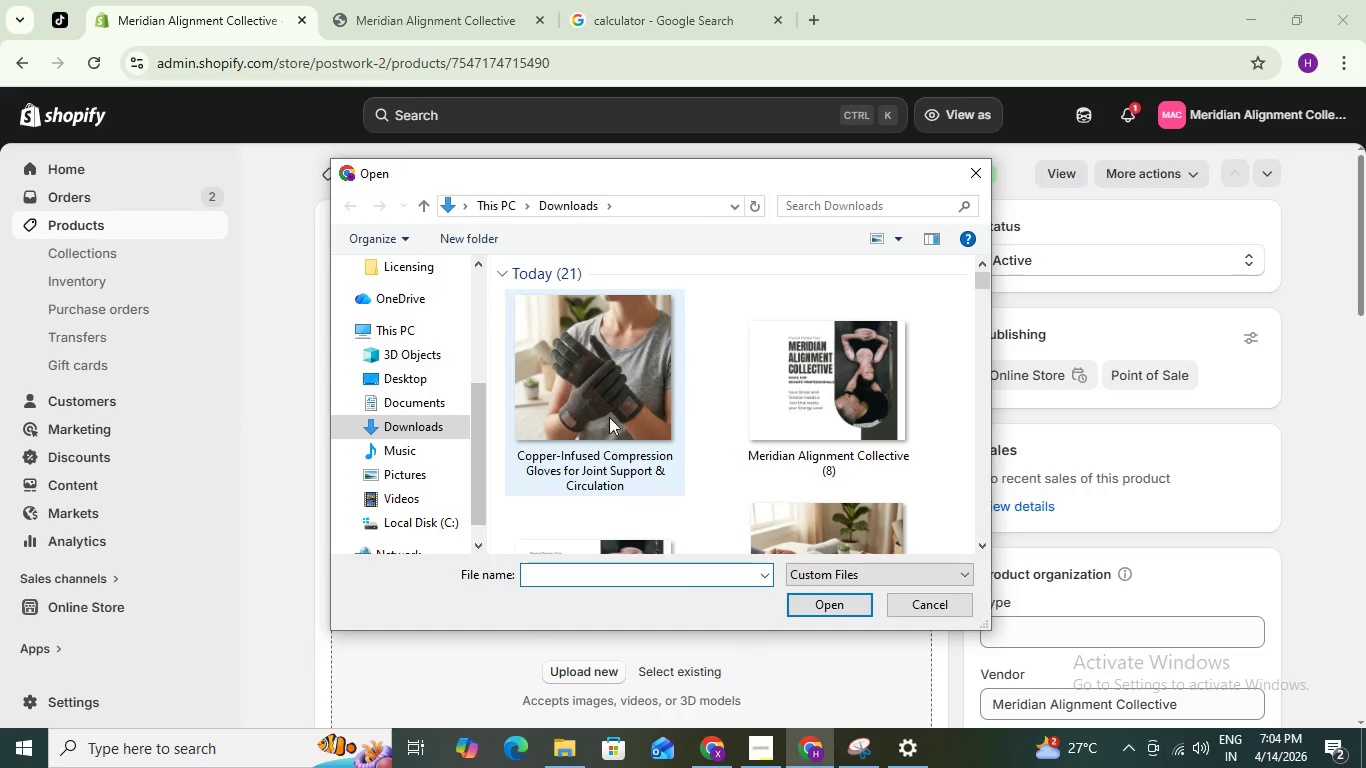 
left_click([597, 396])
 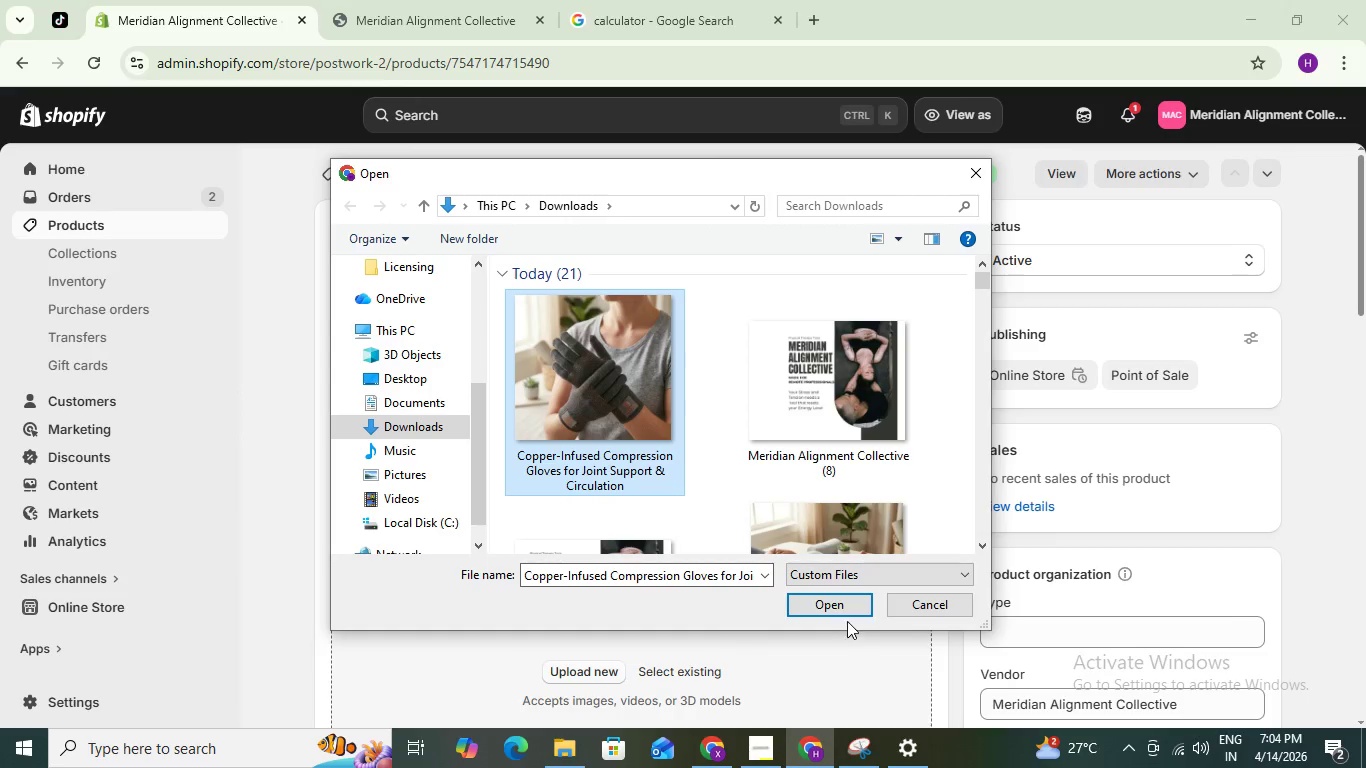 
left_click([834, 610])
 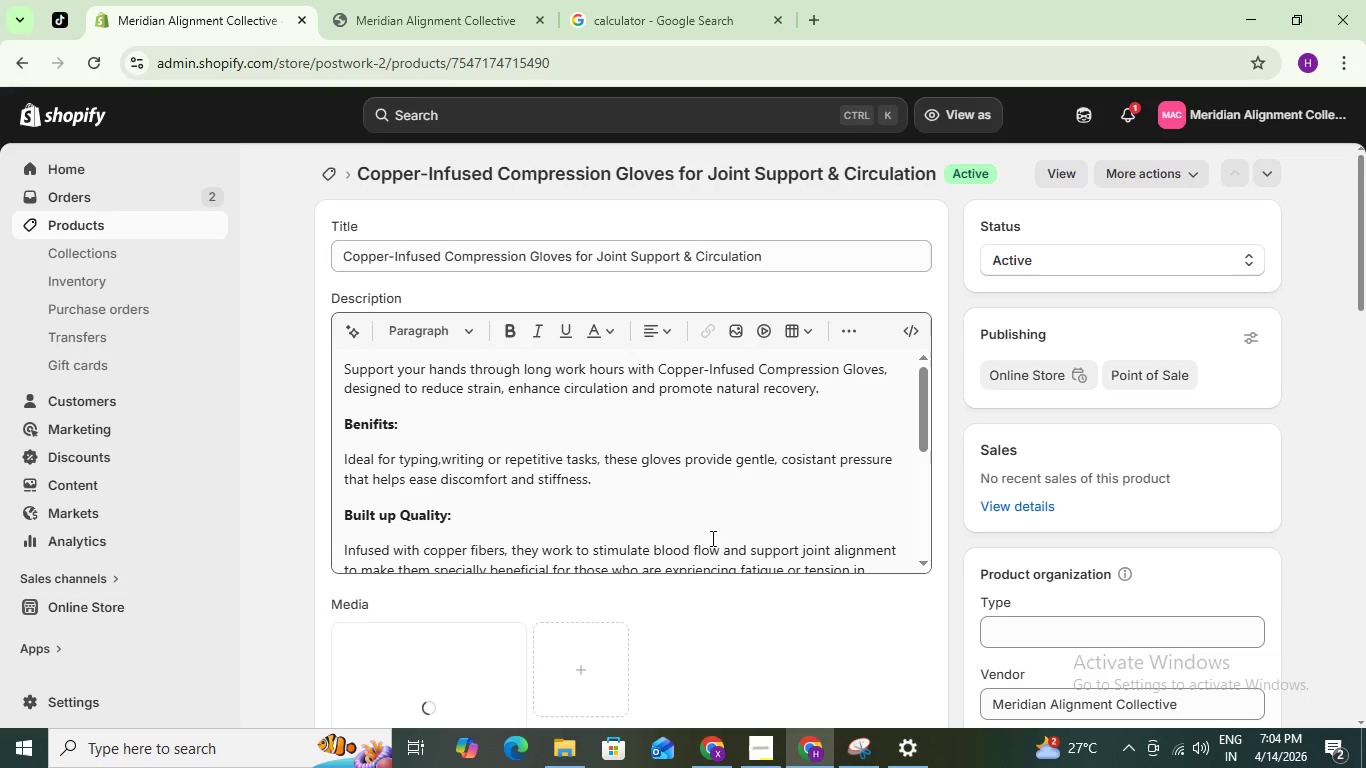 
scroll: coordinate [646, 598], scroll_direction: down, amount: 2.0
 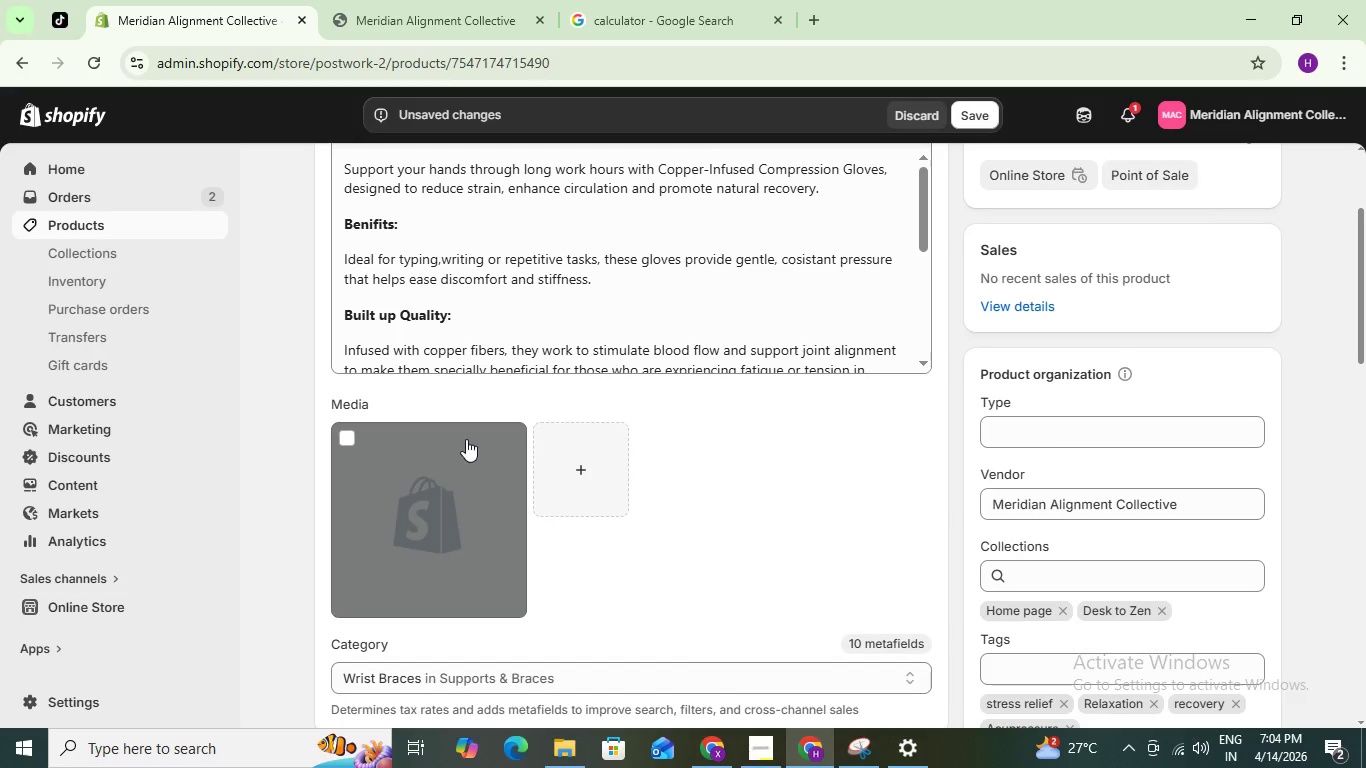 
wait(5.67)
 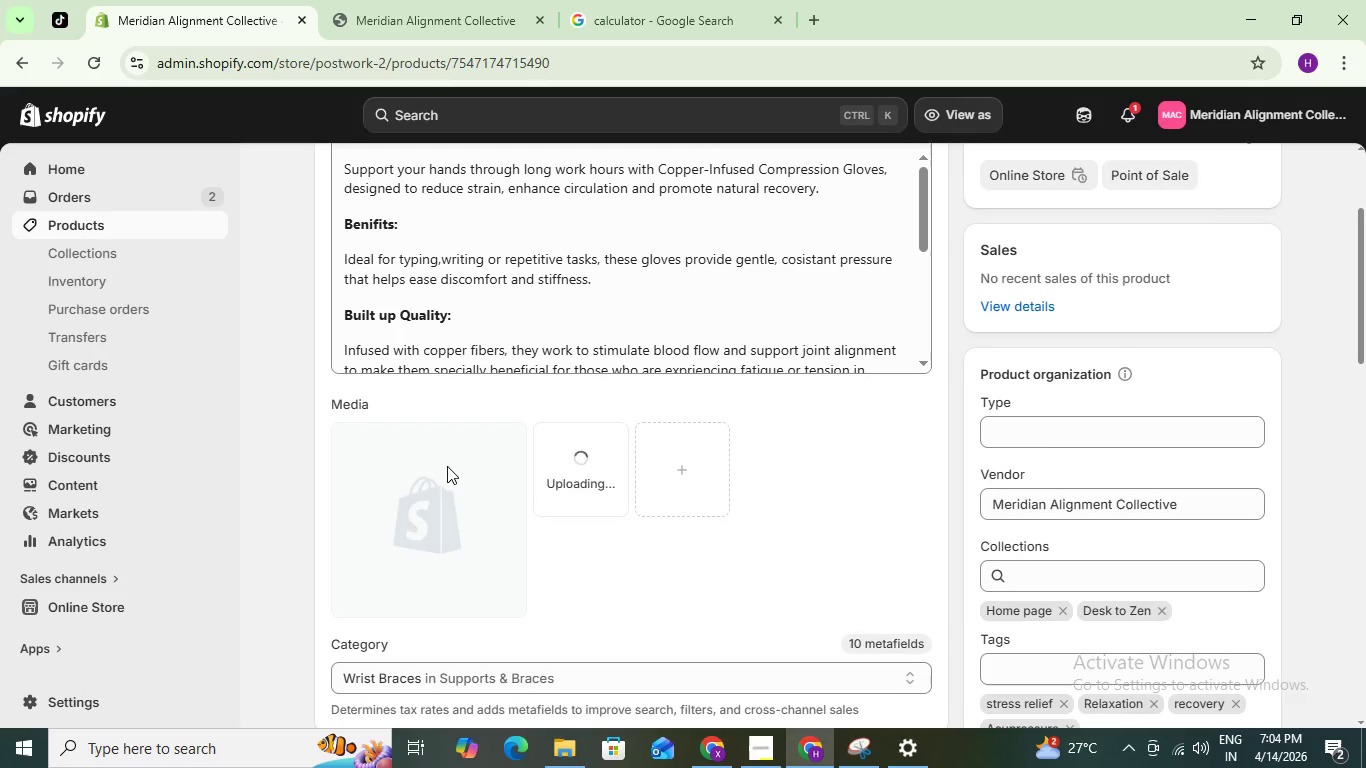 
left_click([421, 497])
 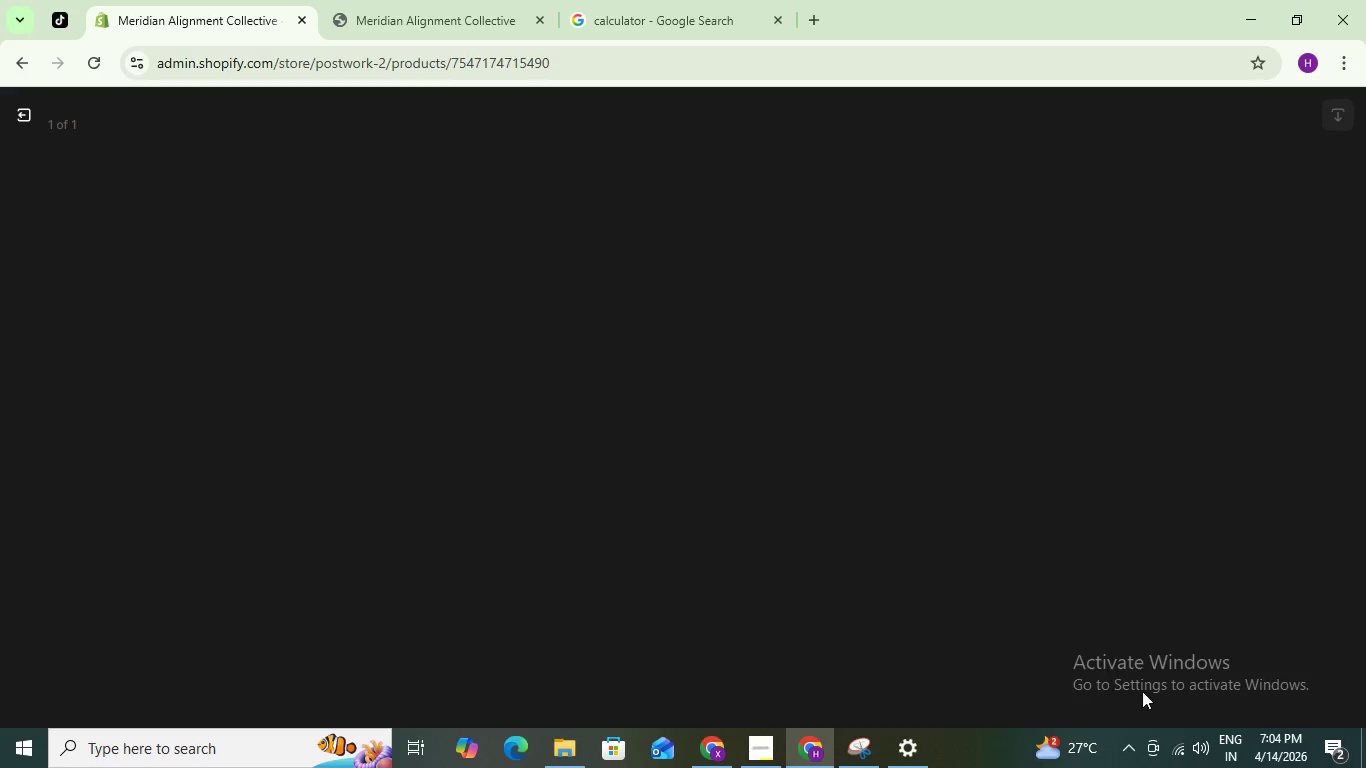 
left_click([1131, 752])
 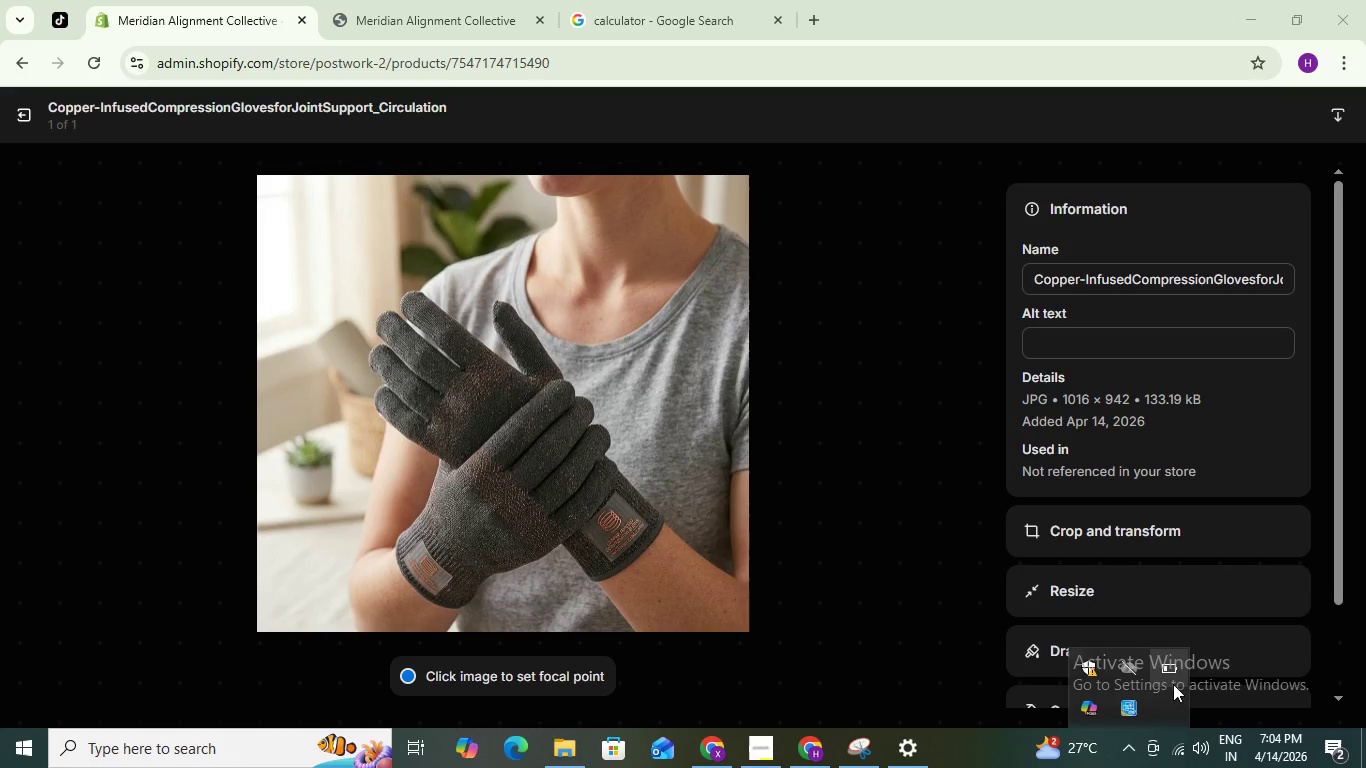 
mouse_move([1159, 651])
 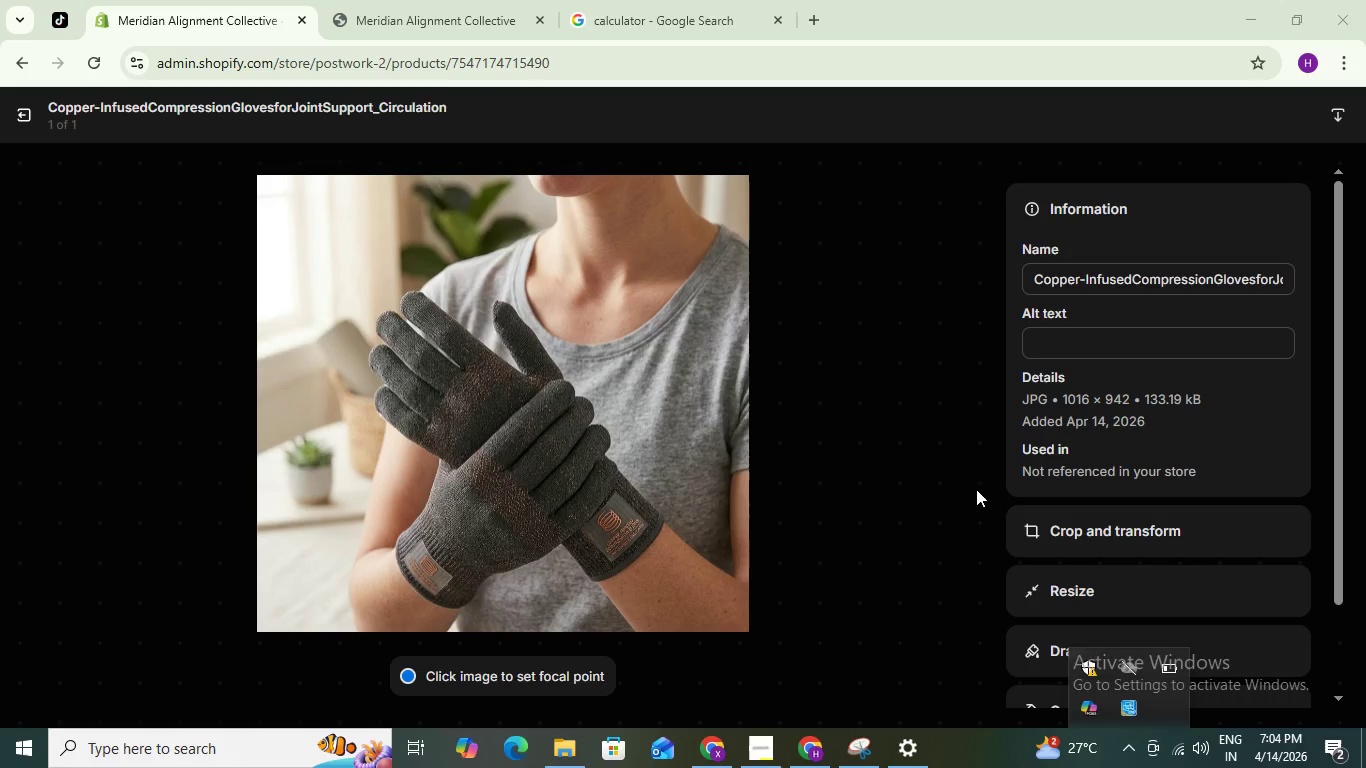 
left_click([975, 487])
 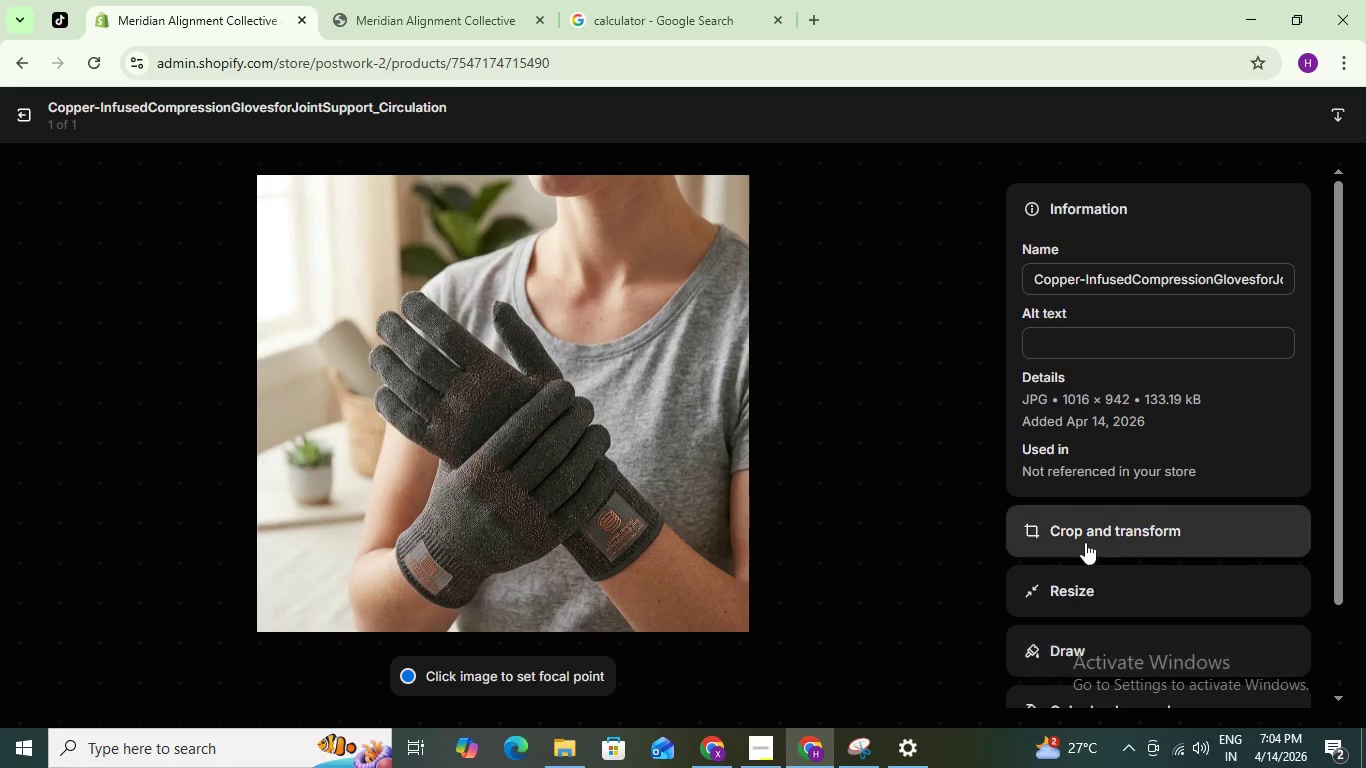 
left_click([1085, 523])
 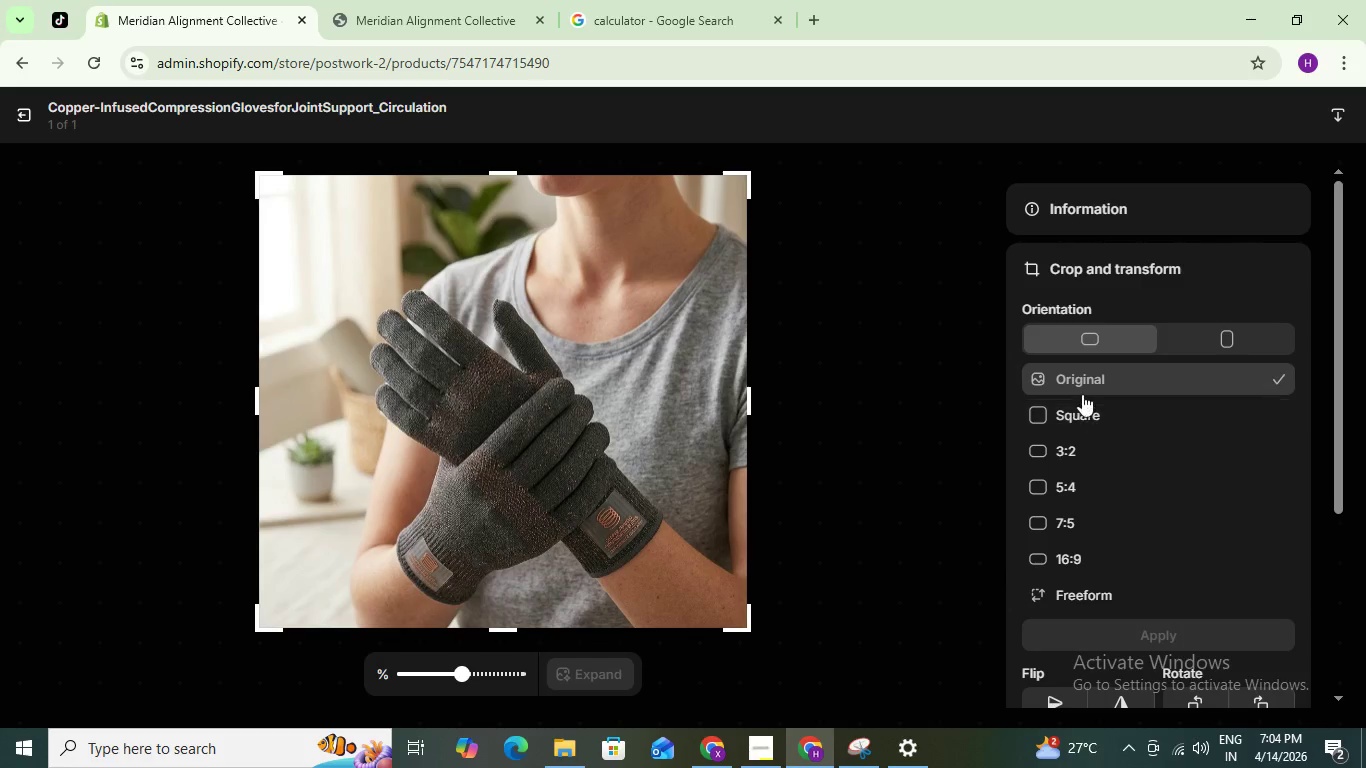 
left_click([1084, 411])
 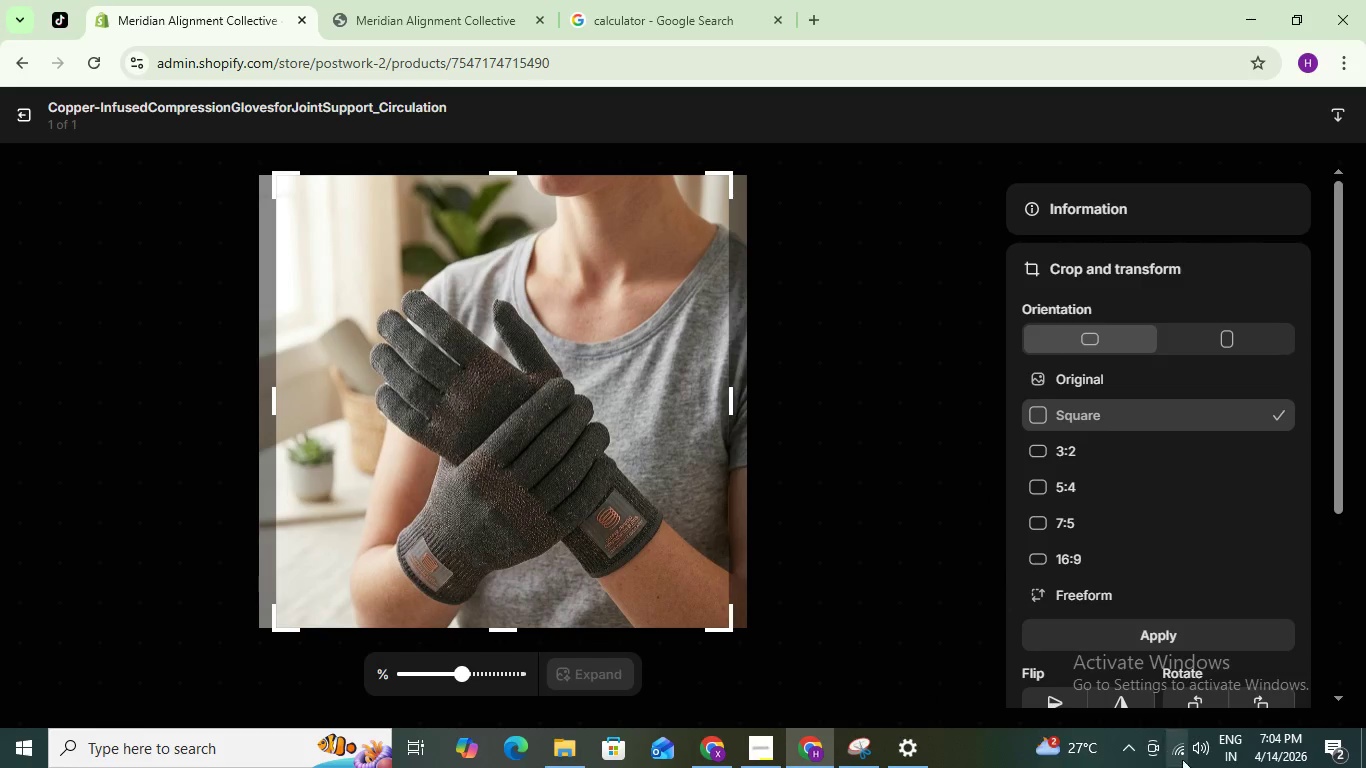 
left_click([1222, 640])
 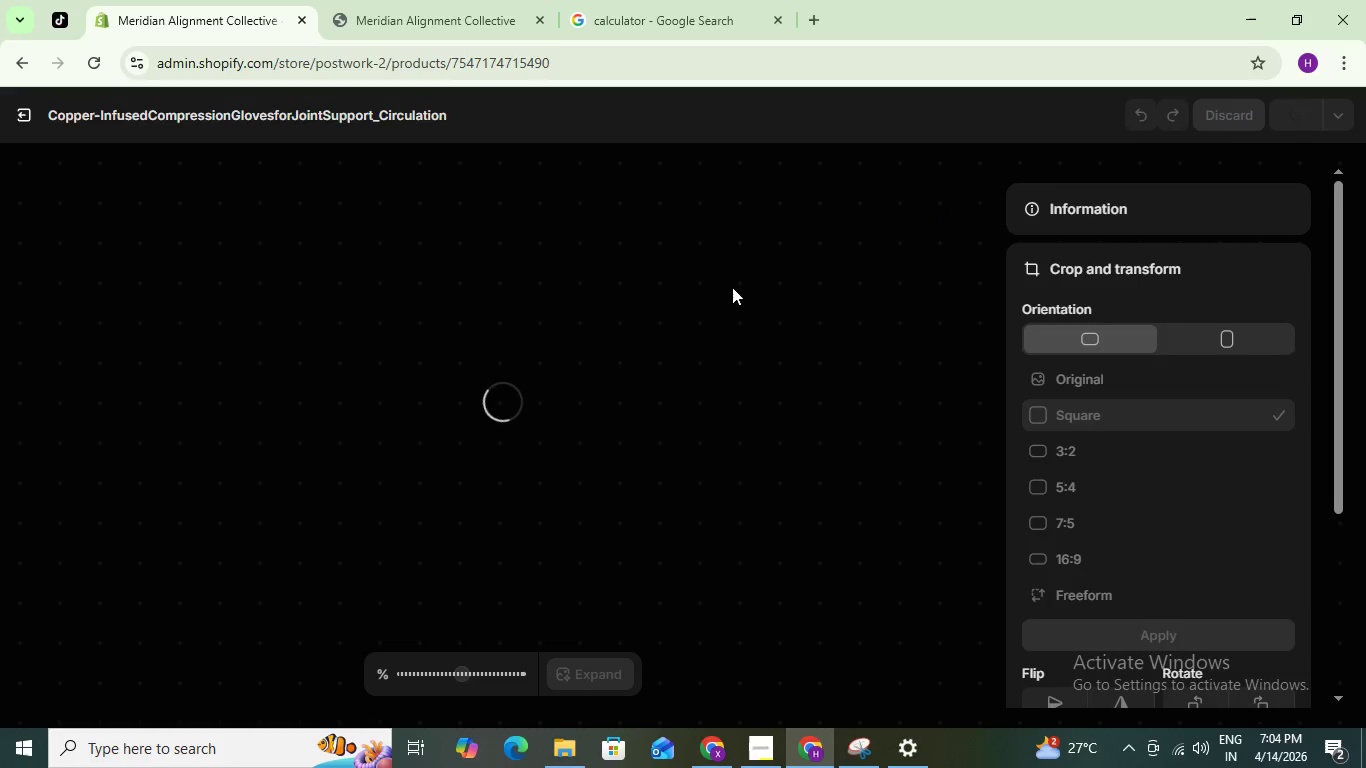 
mouse_move([1100, 708])
 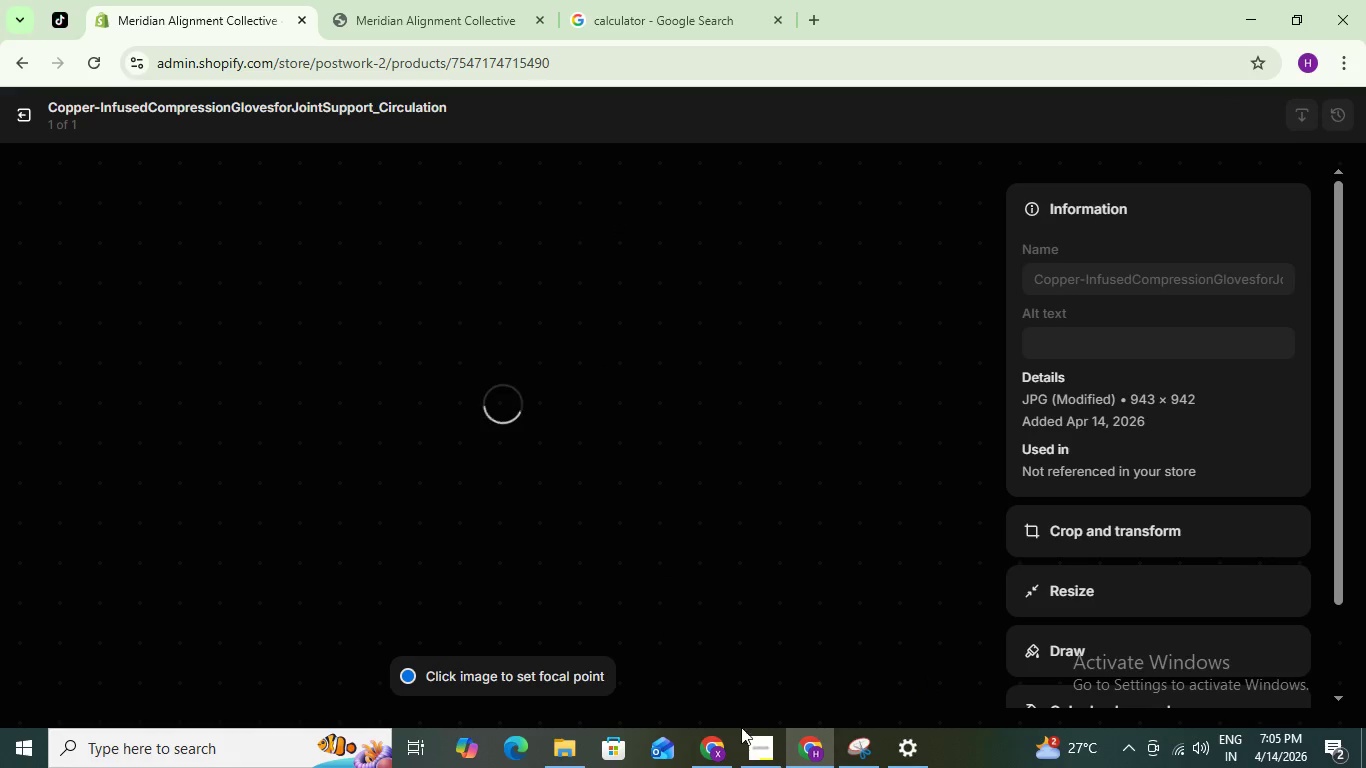 
left_click([762, 746])